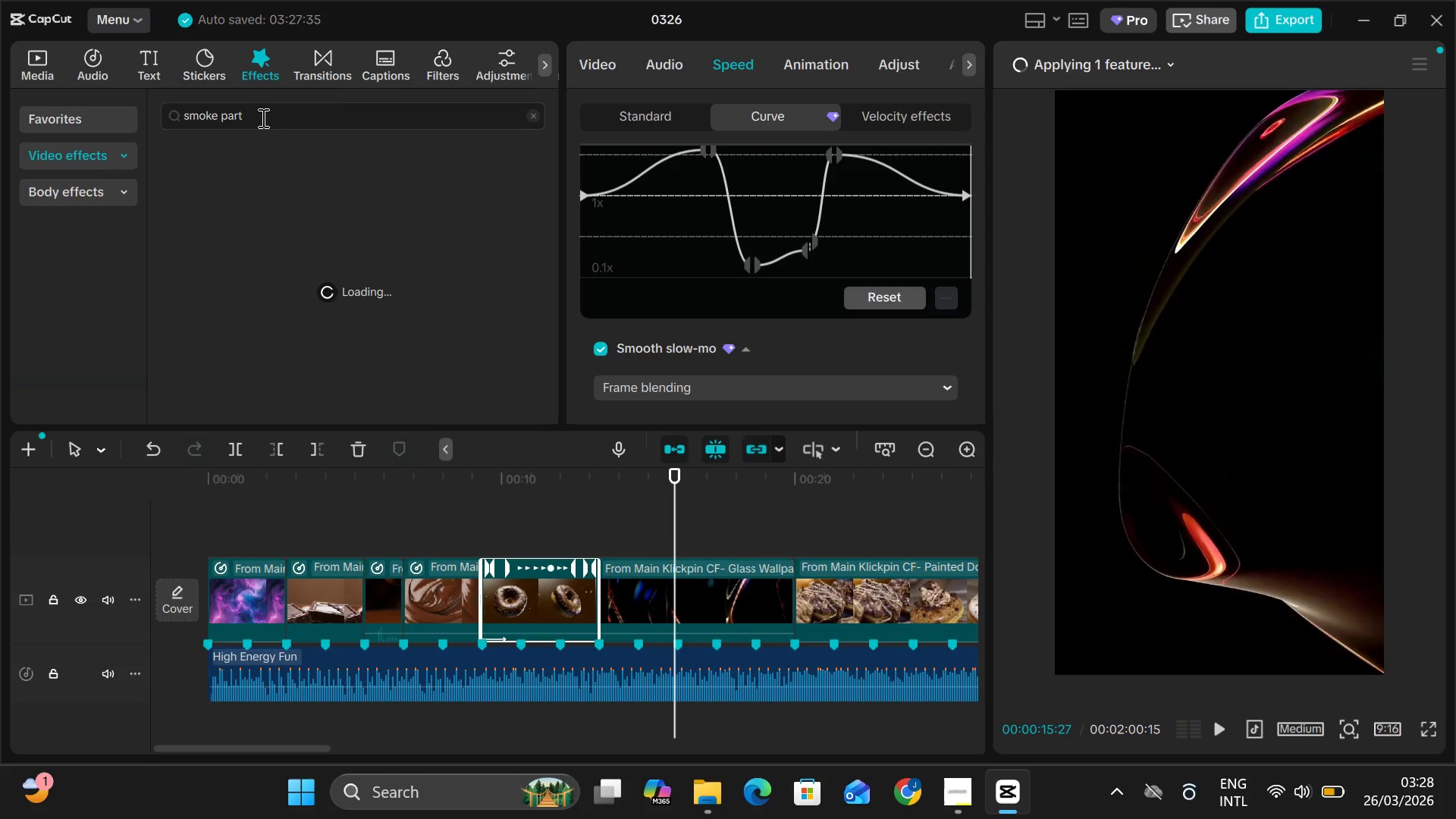 
mouse_move([275, 294])
 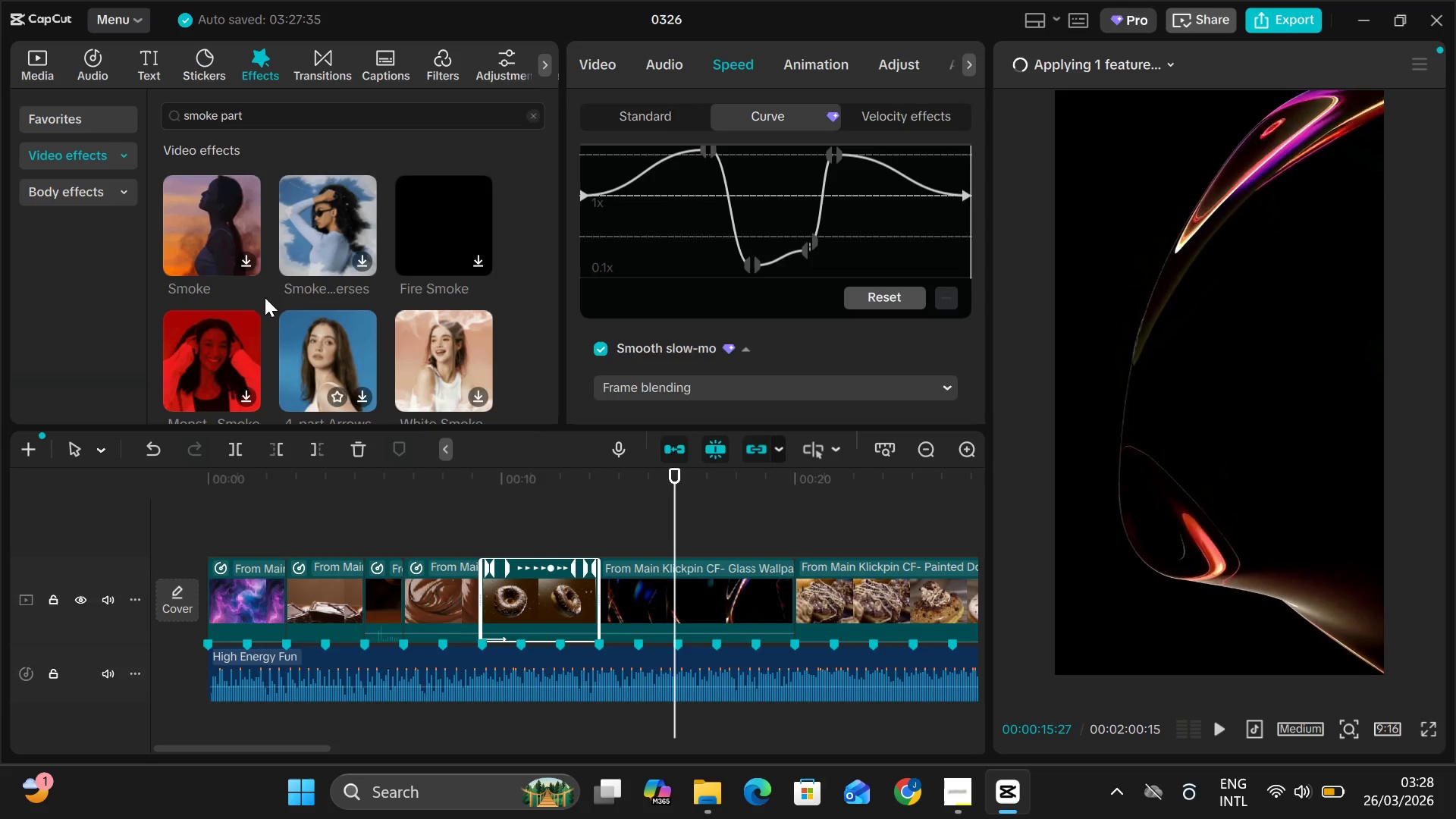 
left_click([221, 231])
 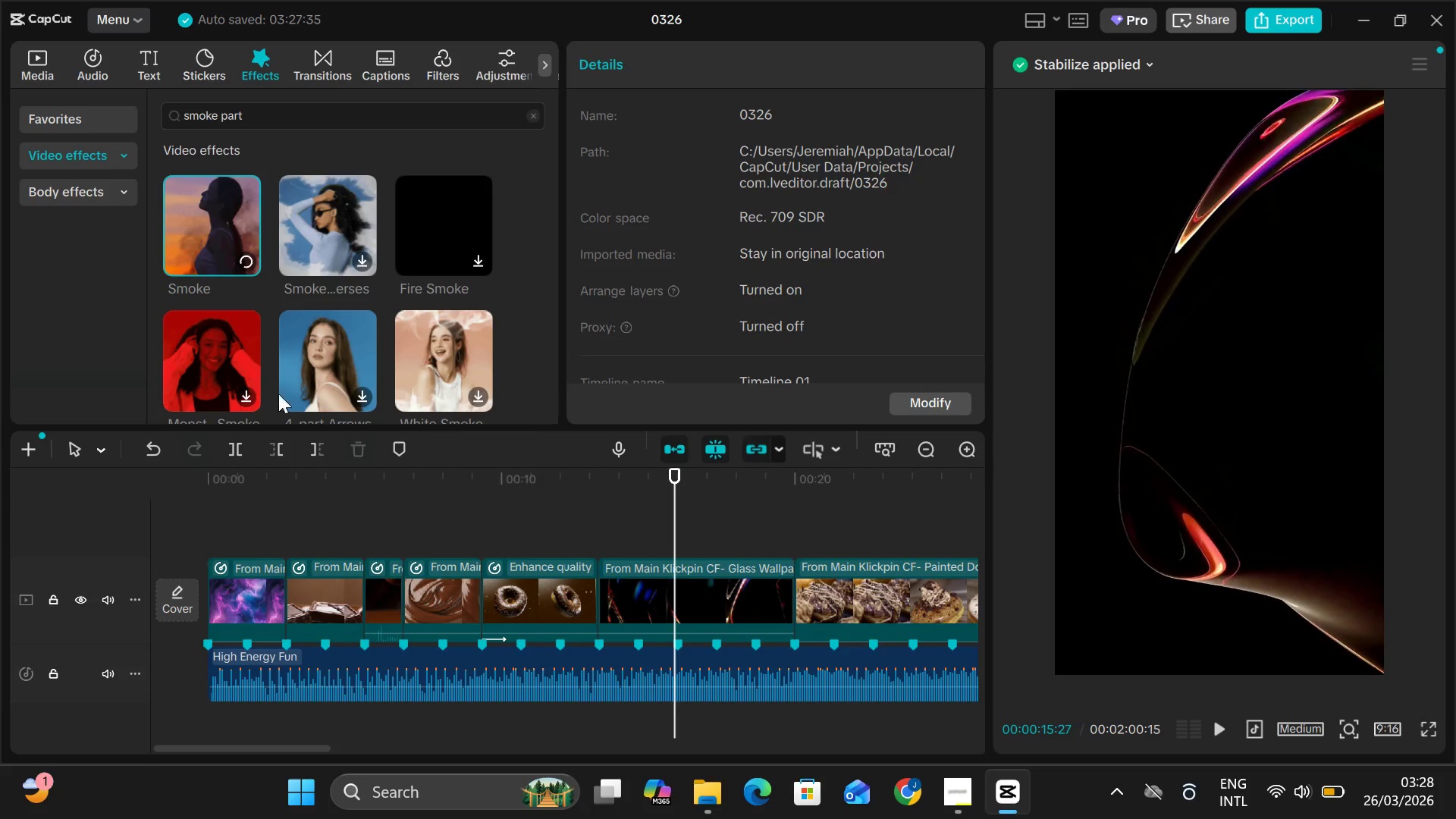 
wait(8.61)
 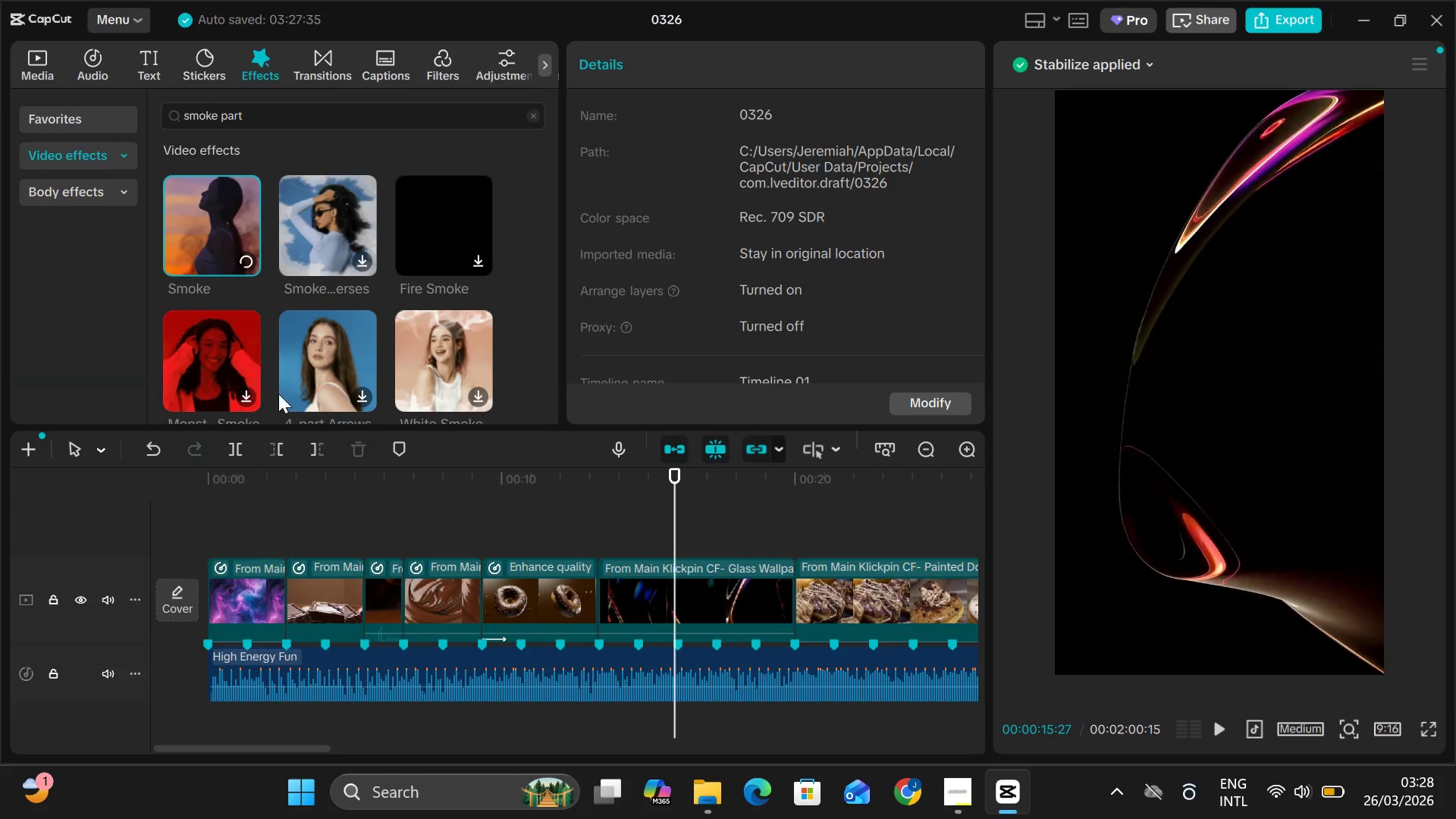 
left_click([287, 216])
 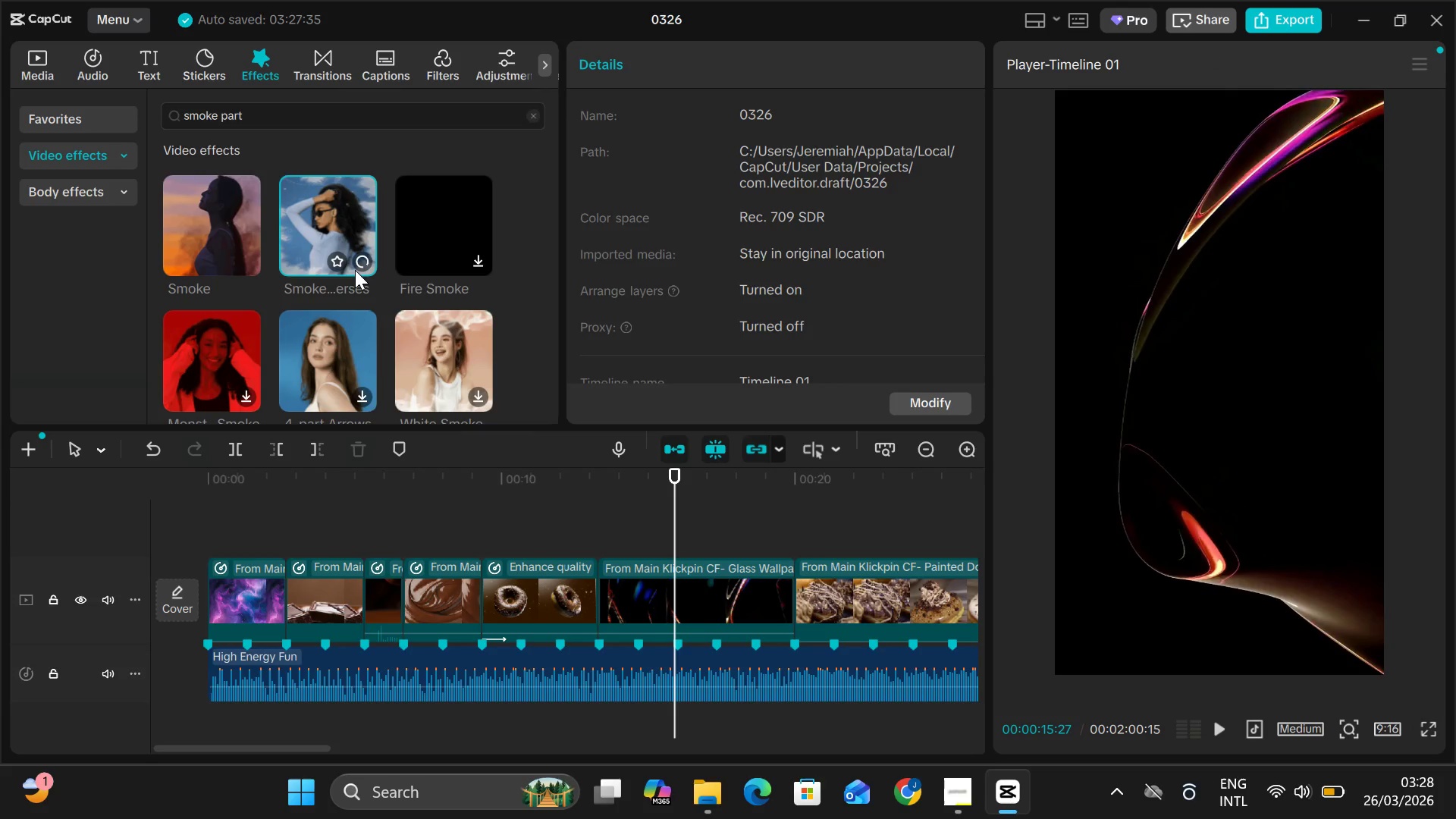 
scroll: coordinate [355, 270], scroll_direction: down, amount: 1.0
 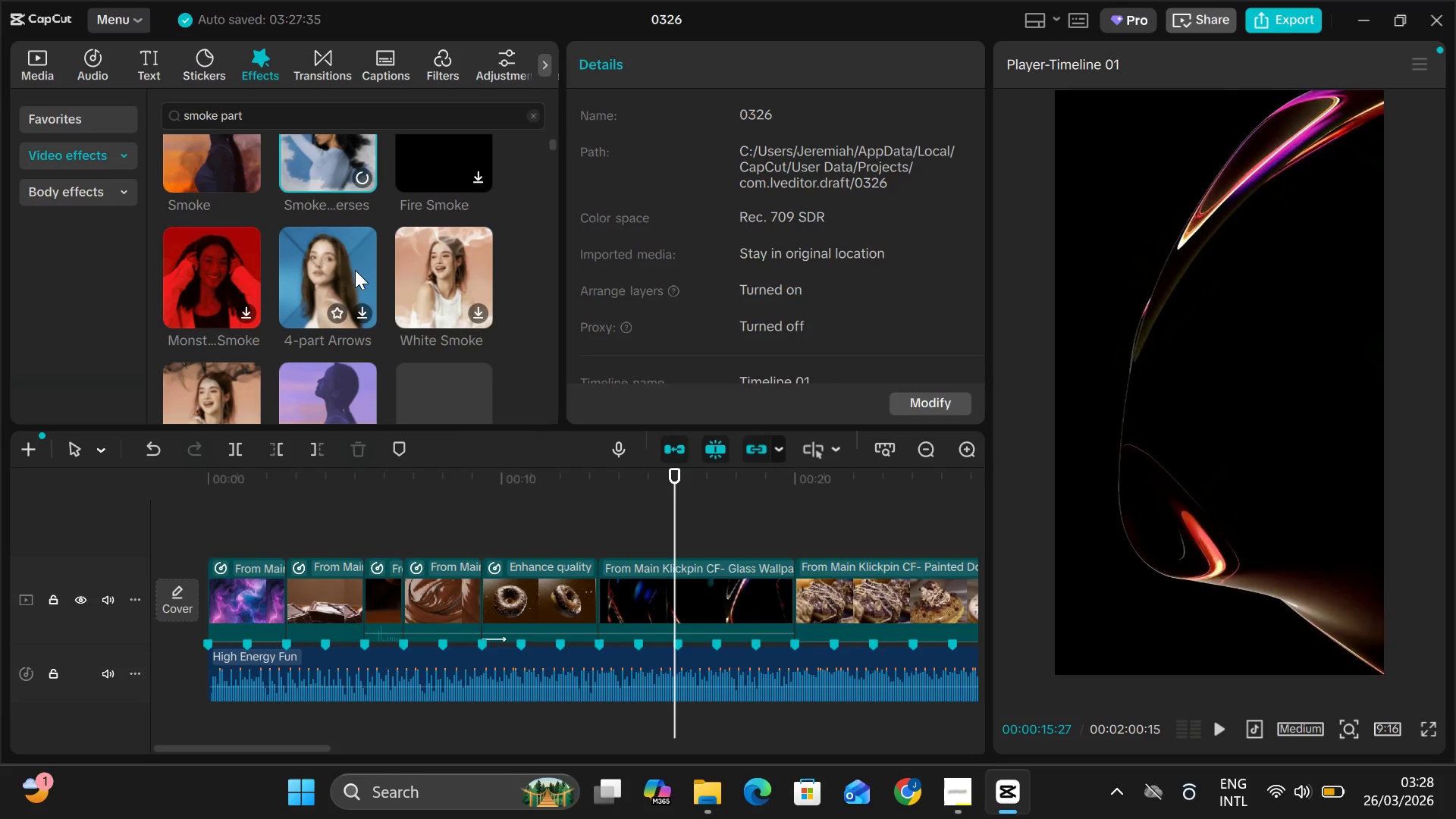 
scroll: coordinate [355, 270], scroll_direction: none, amount: 0.0
 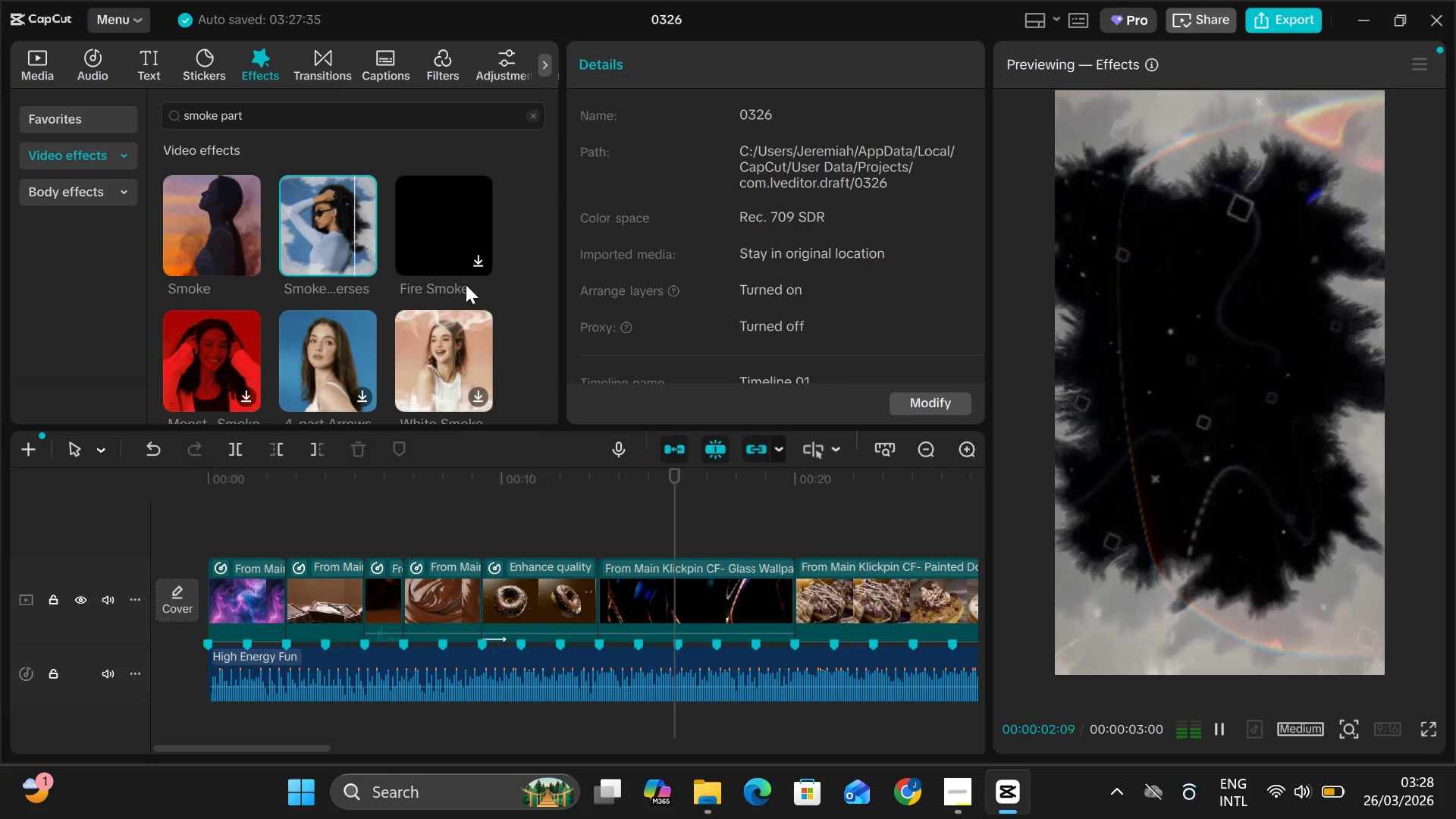 
wait(9.11)
 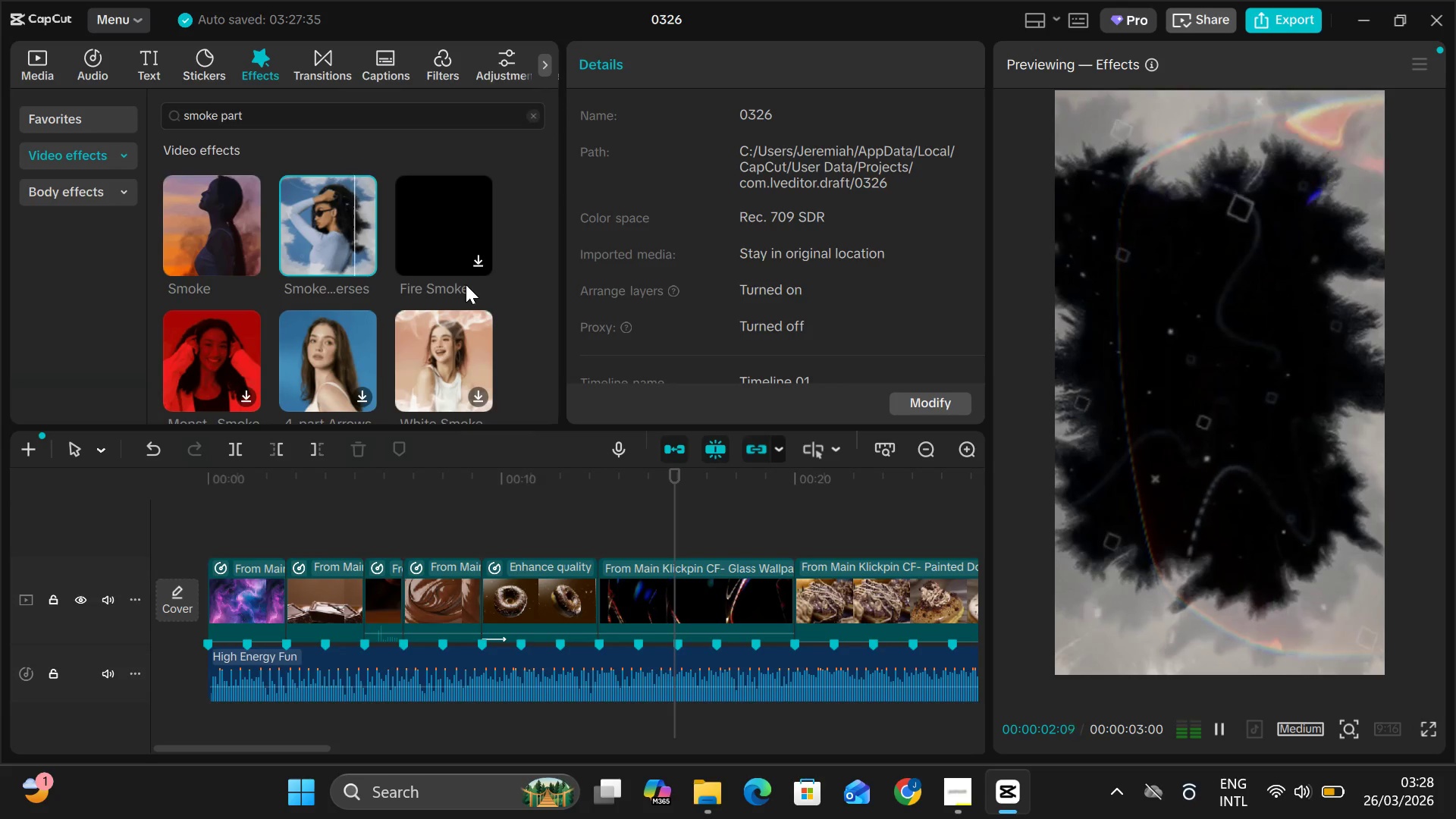 
left_click_drag(start_coordinate=[341, 239], to_coordinate=[482, 531])
 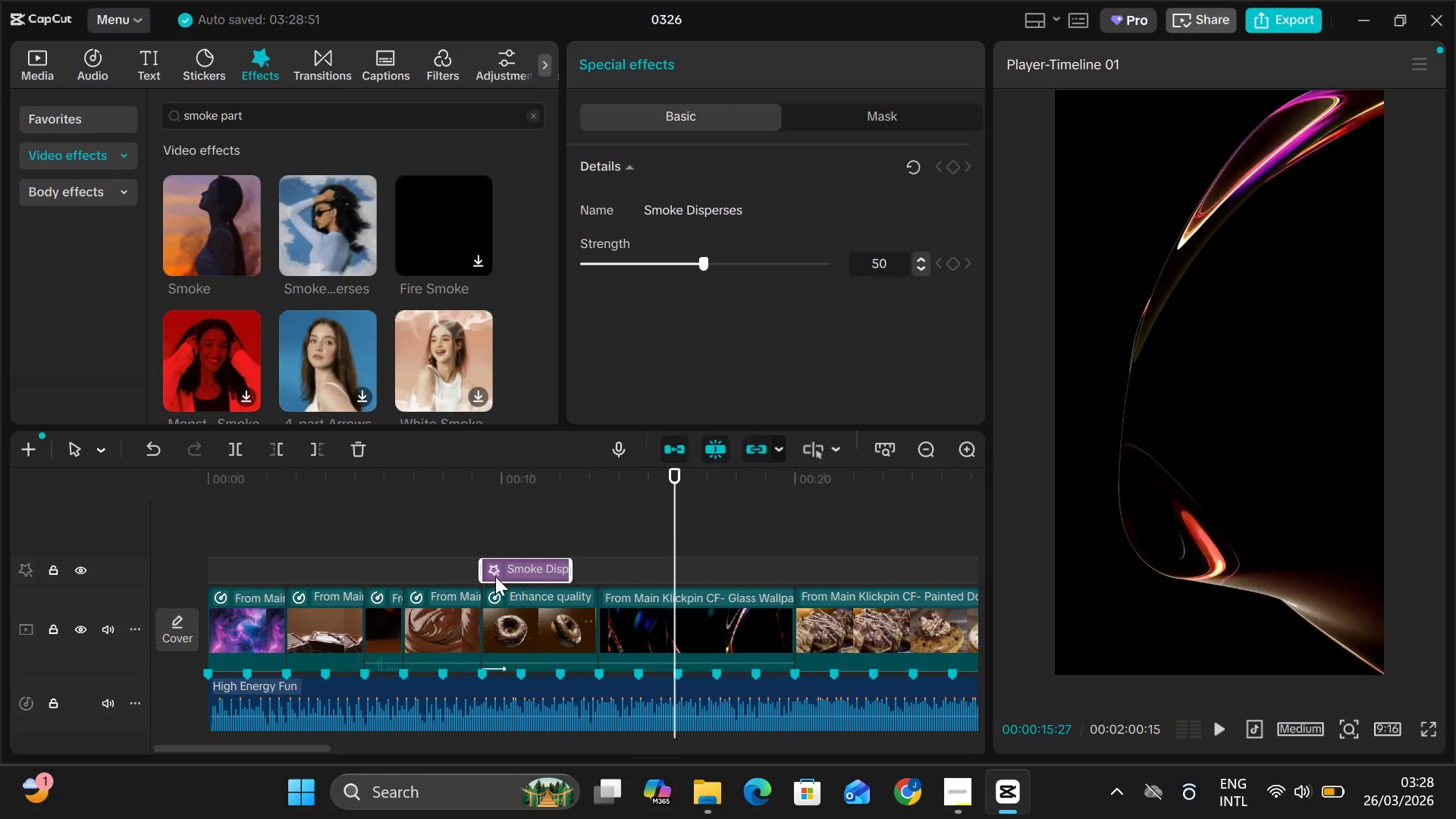 
left_click([493, 470])
 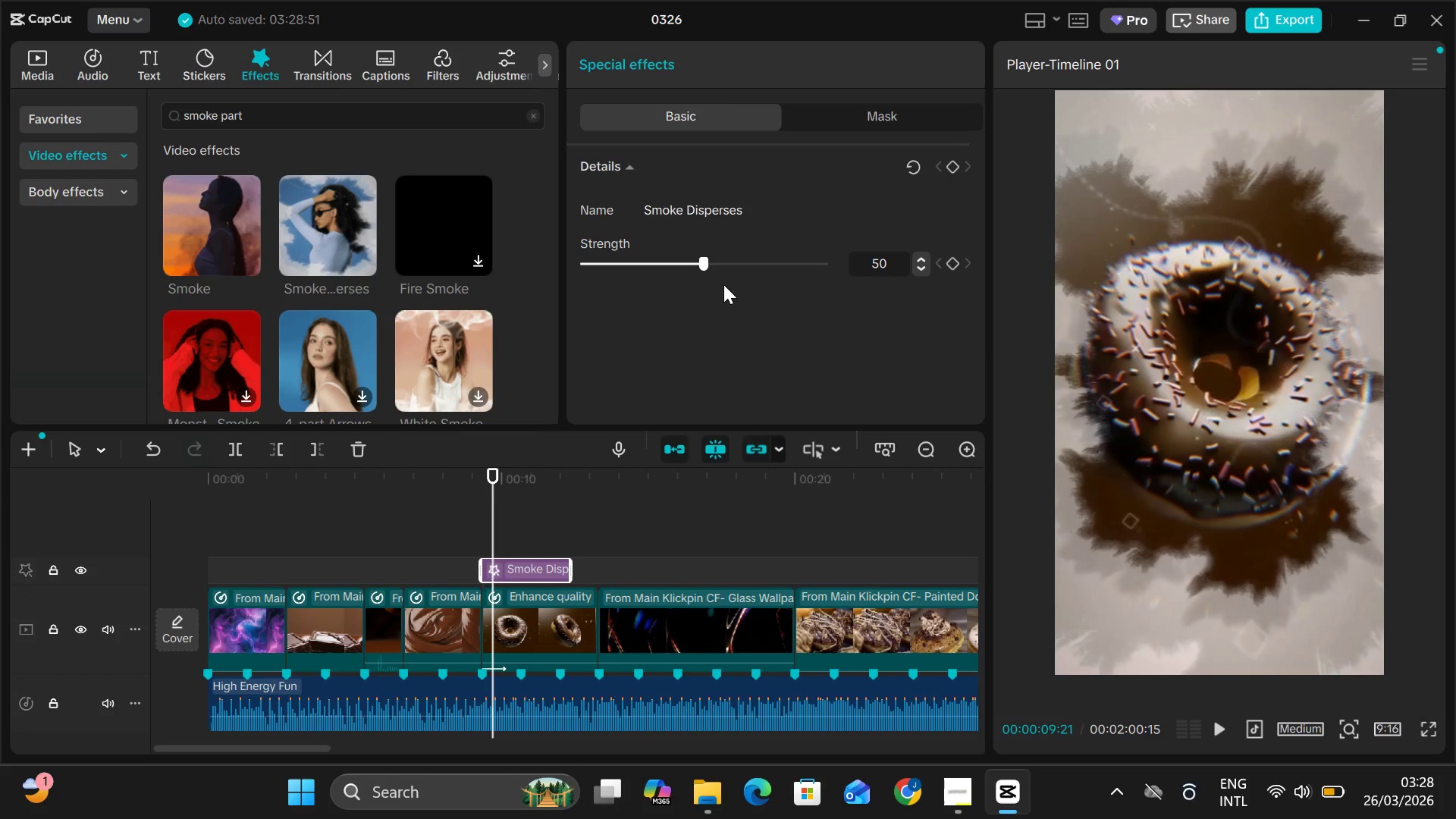 
left_click_drag(start_coordinate=[704, 260], to_coordinate=[615, 282])
 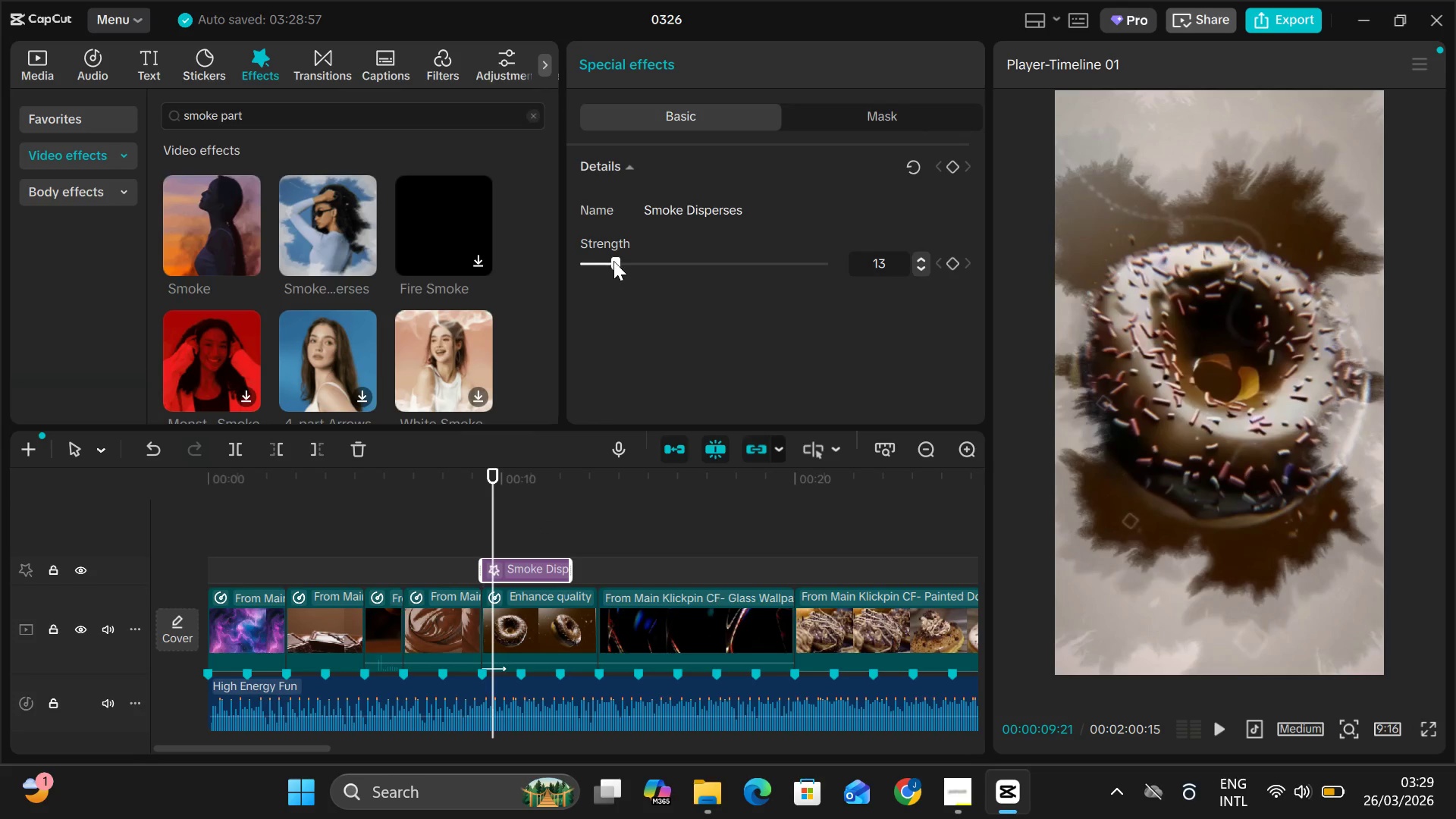 
wait(6.34)
 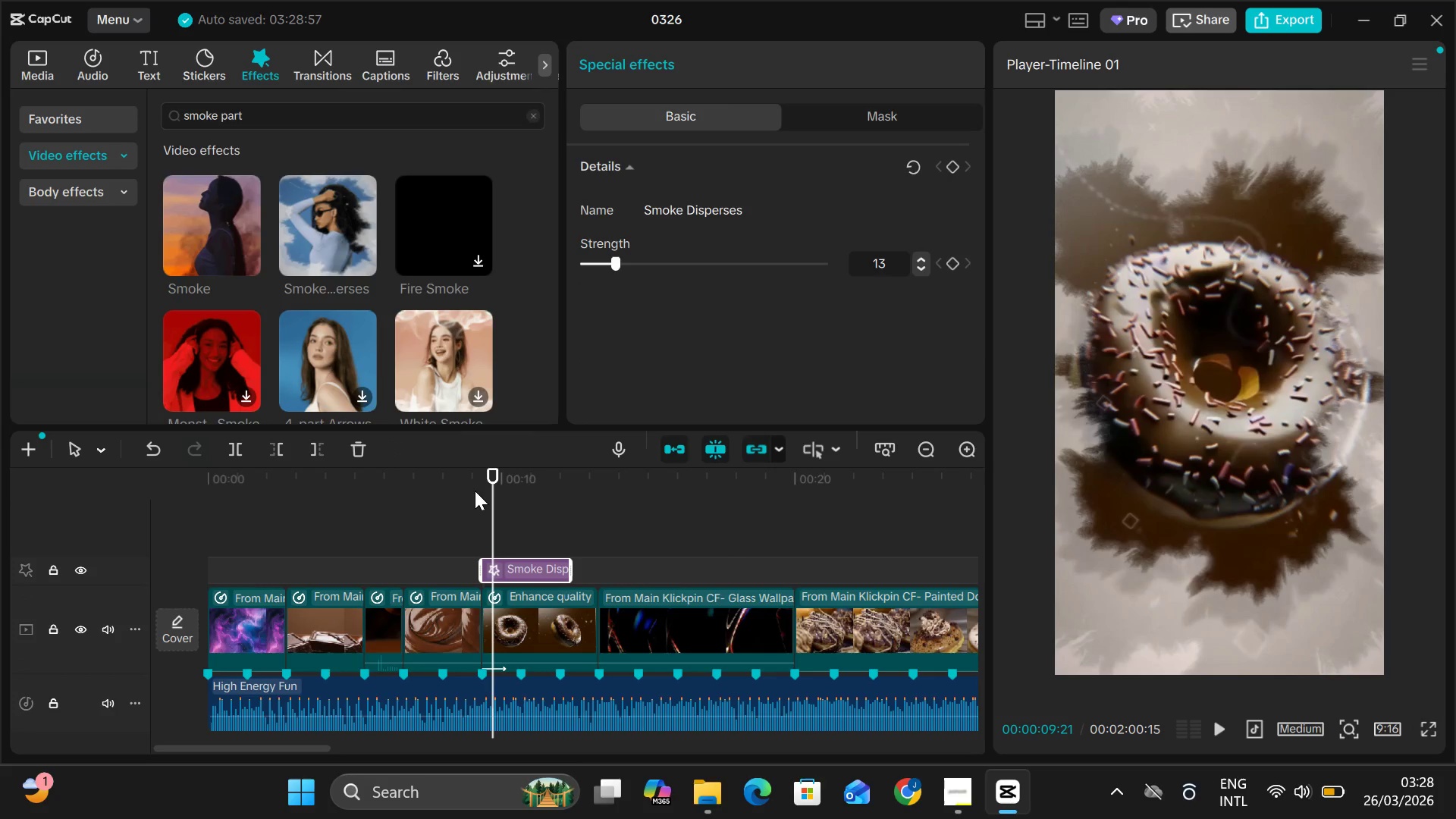 
left_click_drag(start_coordinate=[617, 268], to_coordinate=[612, 271])
 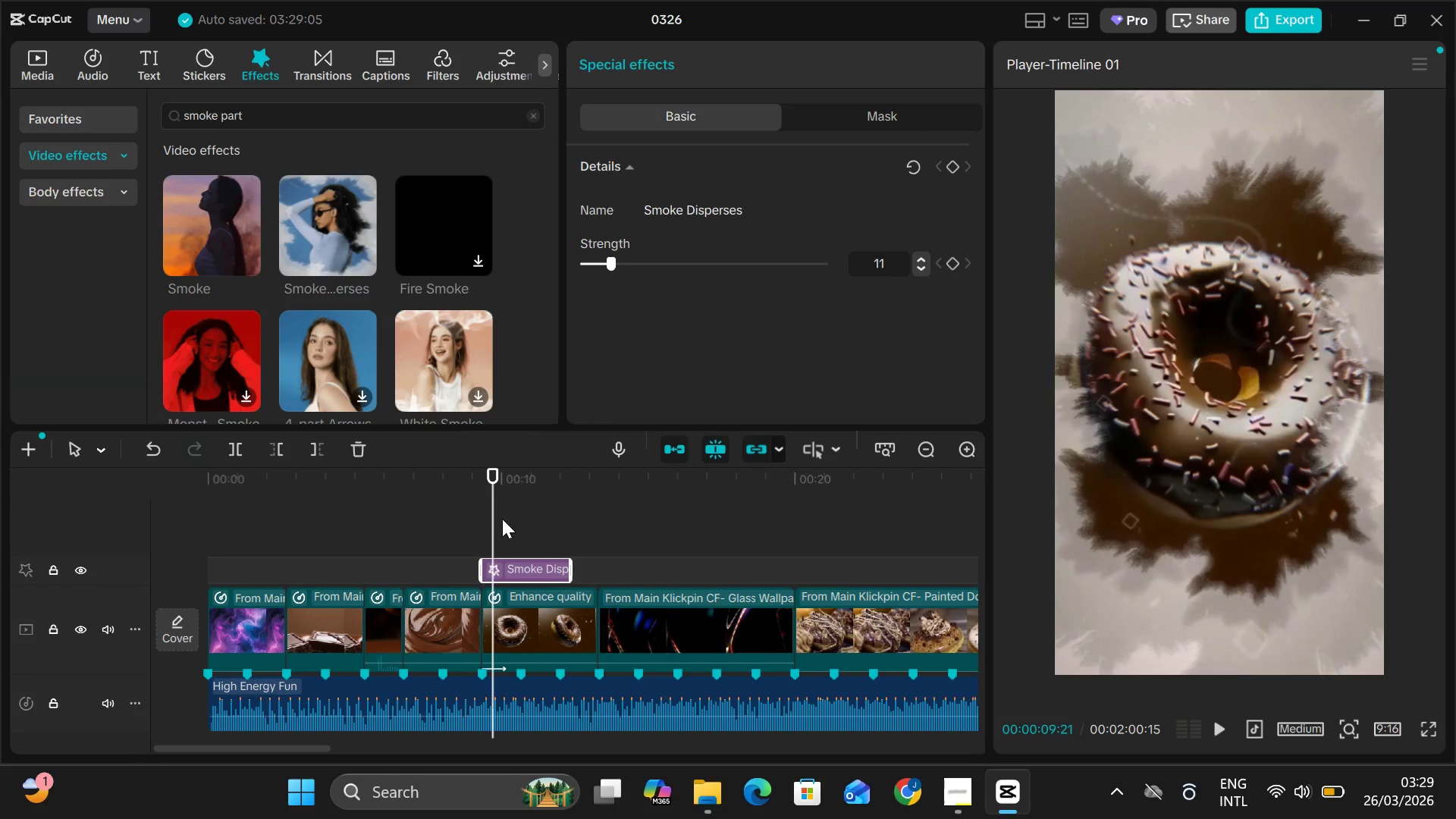 
left_click_drag(start_coordinate=[496, 516], to_coordinate=[464, 515])
 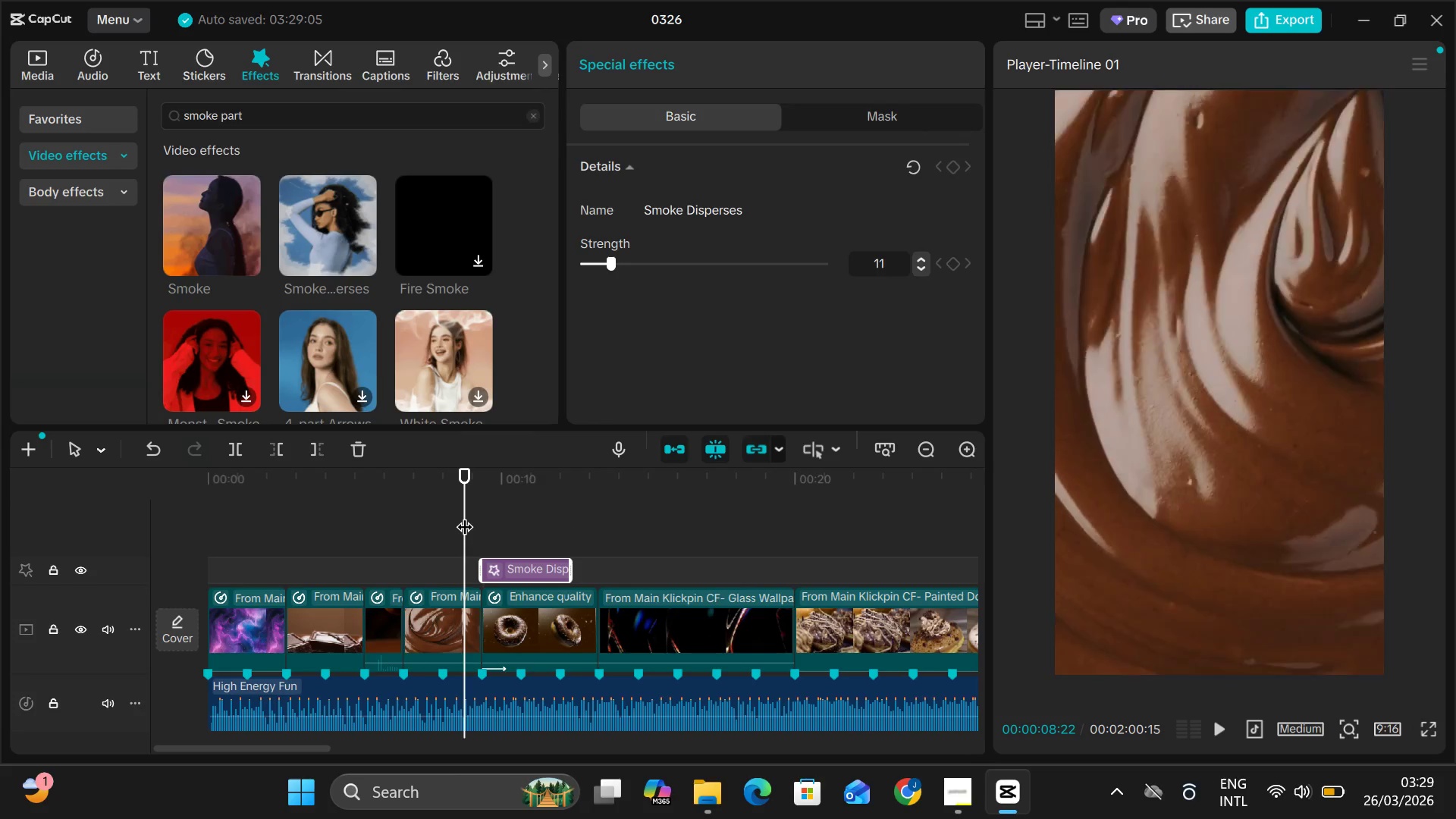 
key(Space)
 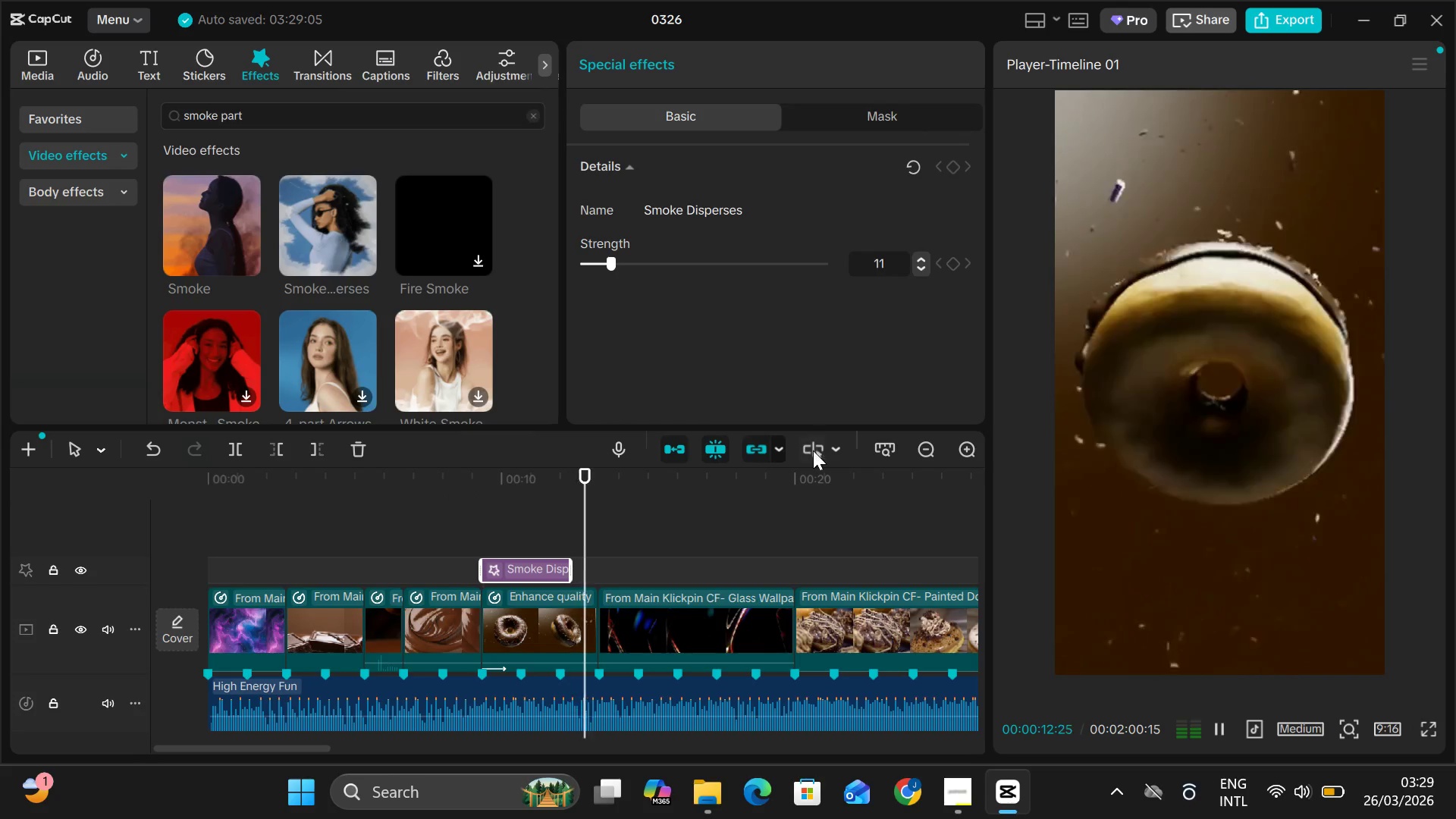 
wait(5.53)
 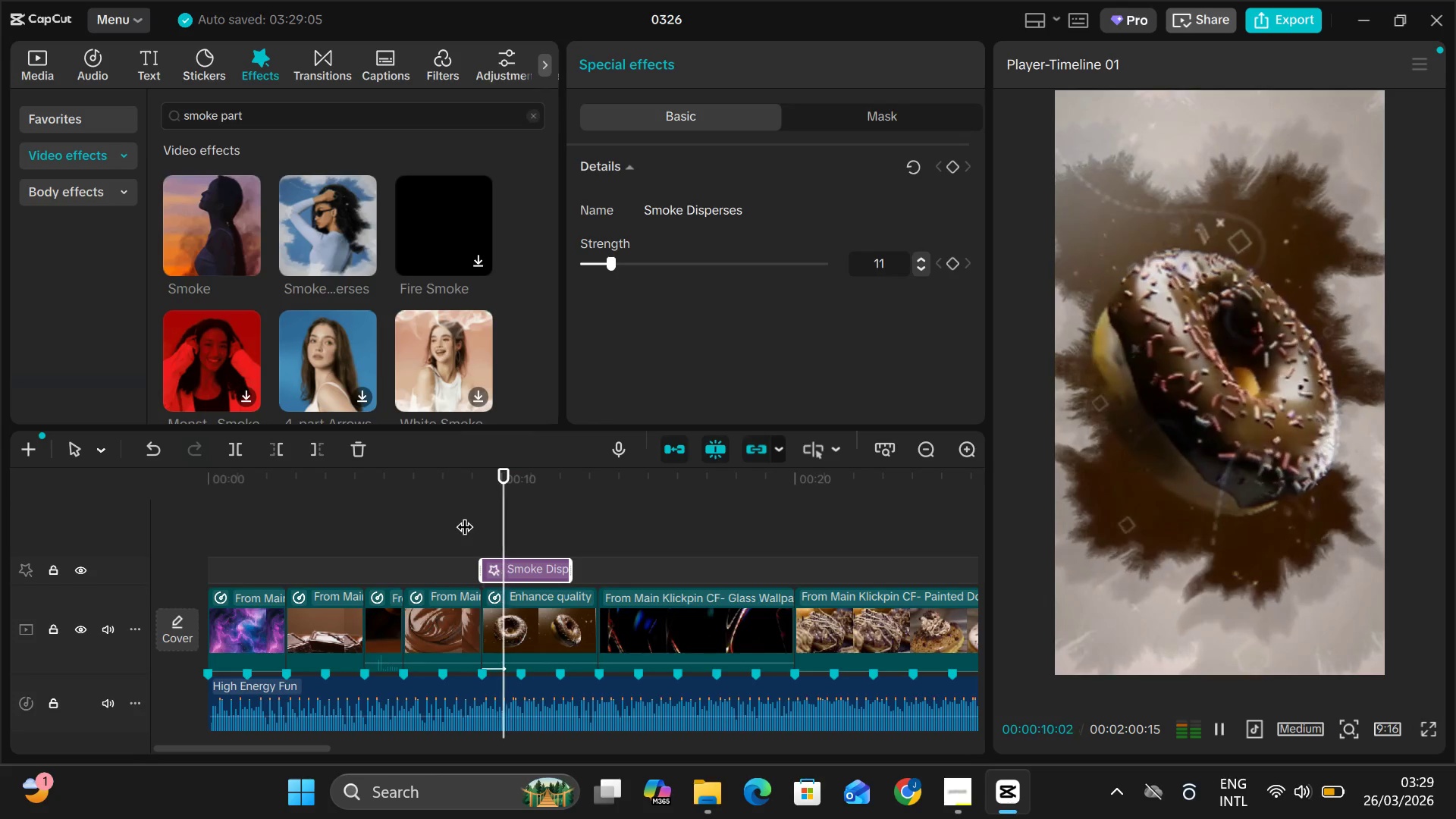 
key(Space)
 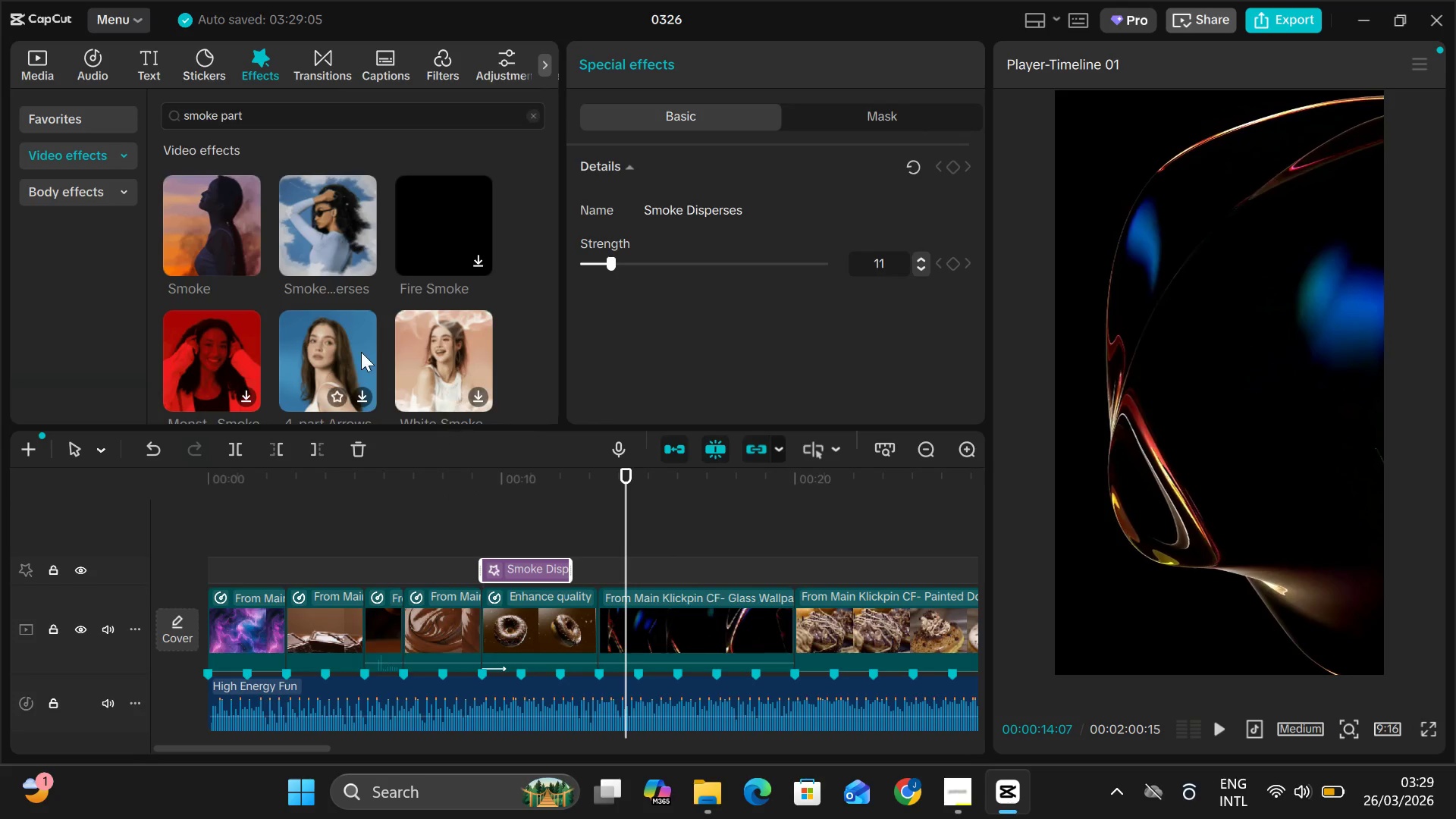 
scroll: coordinate [361, 352], scroll_direction: down, amount: 1.0
 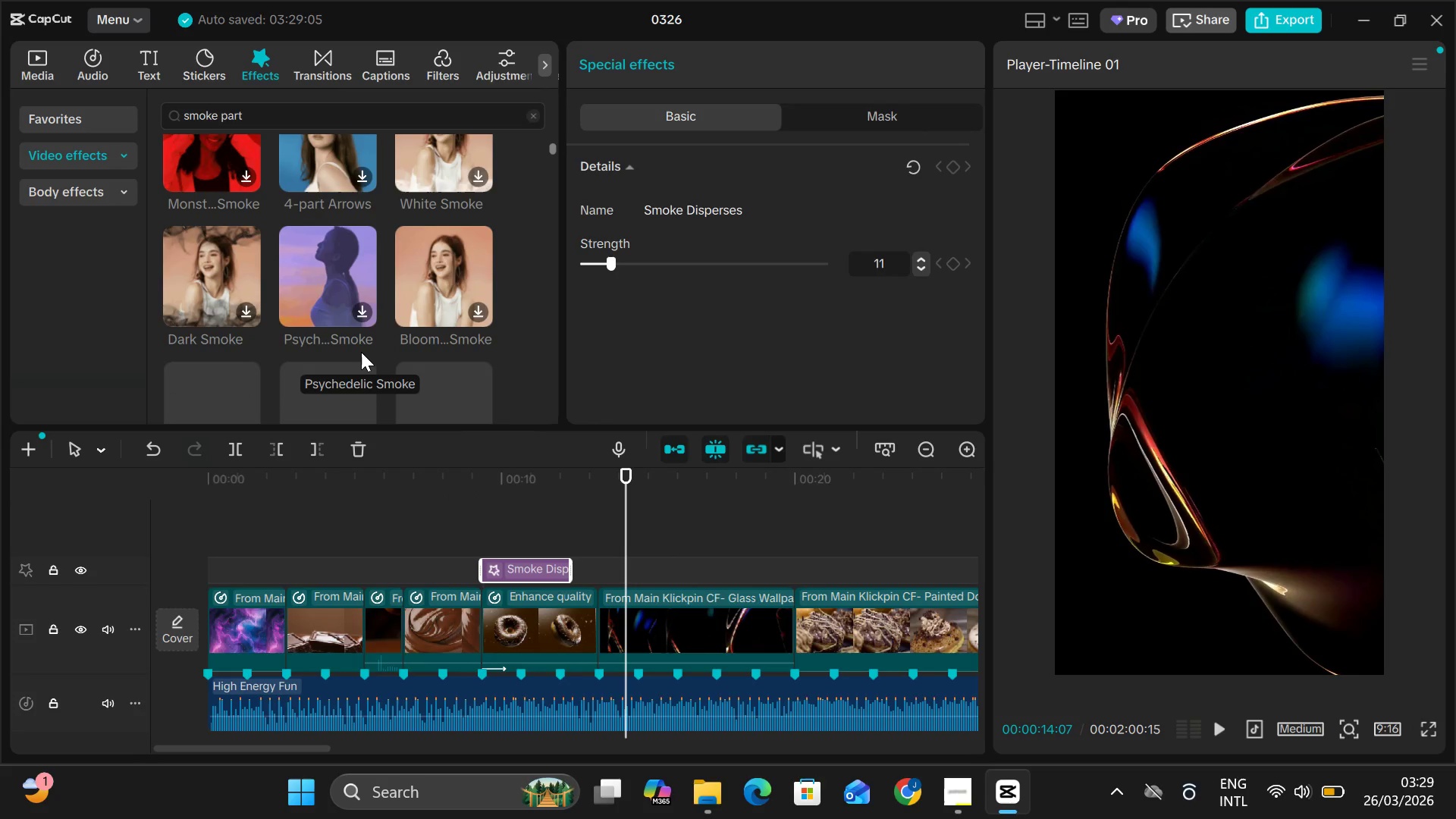 
scroll: coordinate [361, 352], scroll_direction: none, amount: 0.0
 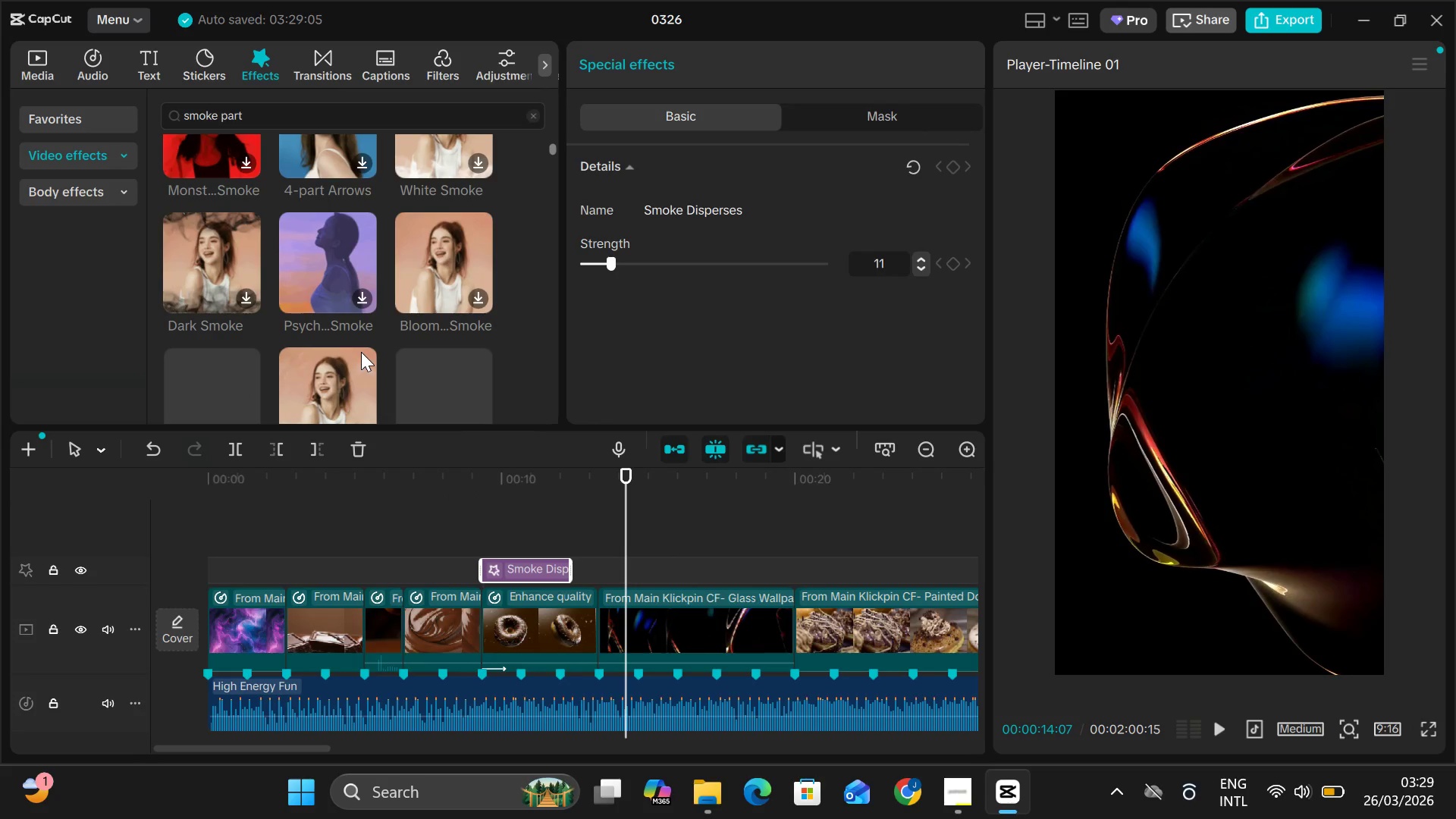 
scroll: coordinate [361, 352], scroll_direction: down, amount: 1.0
 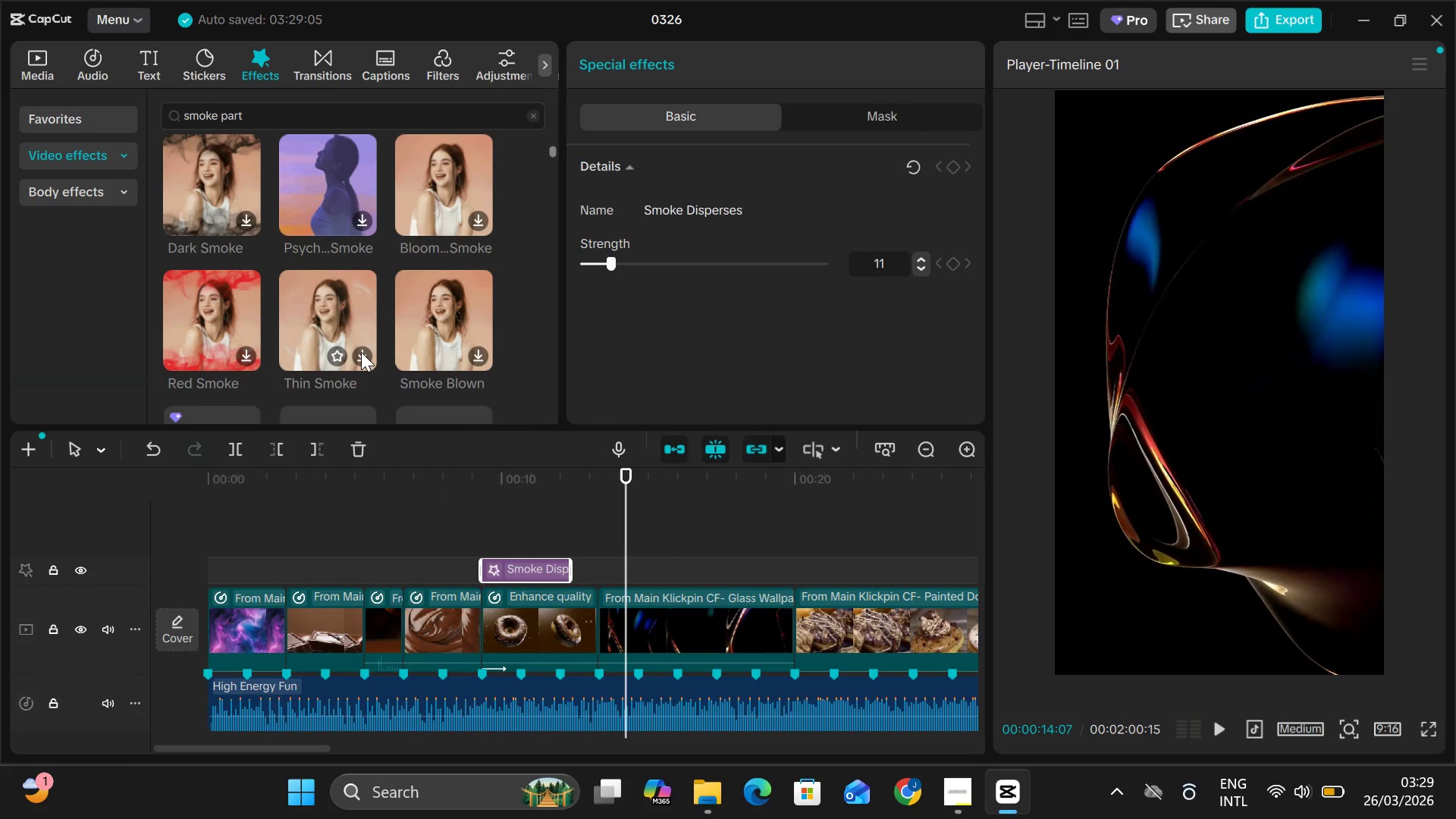 
scroll: coordinate [361, 352], scroll_direction: none, amount: 0.0
 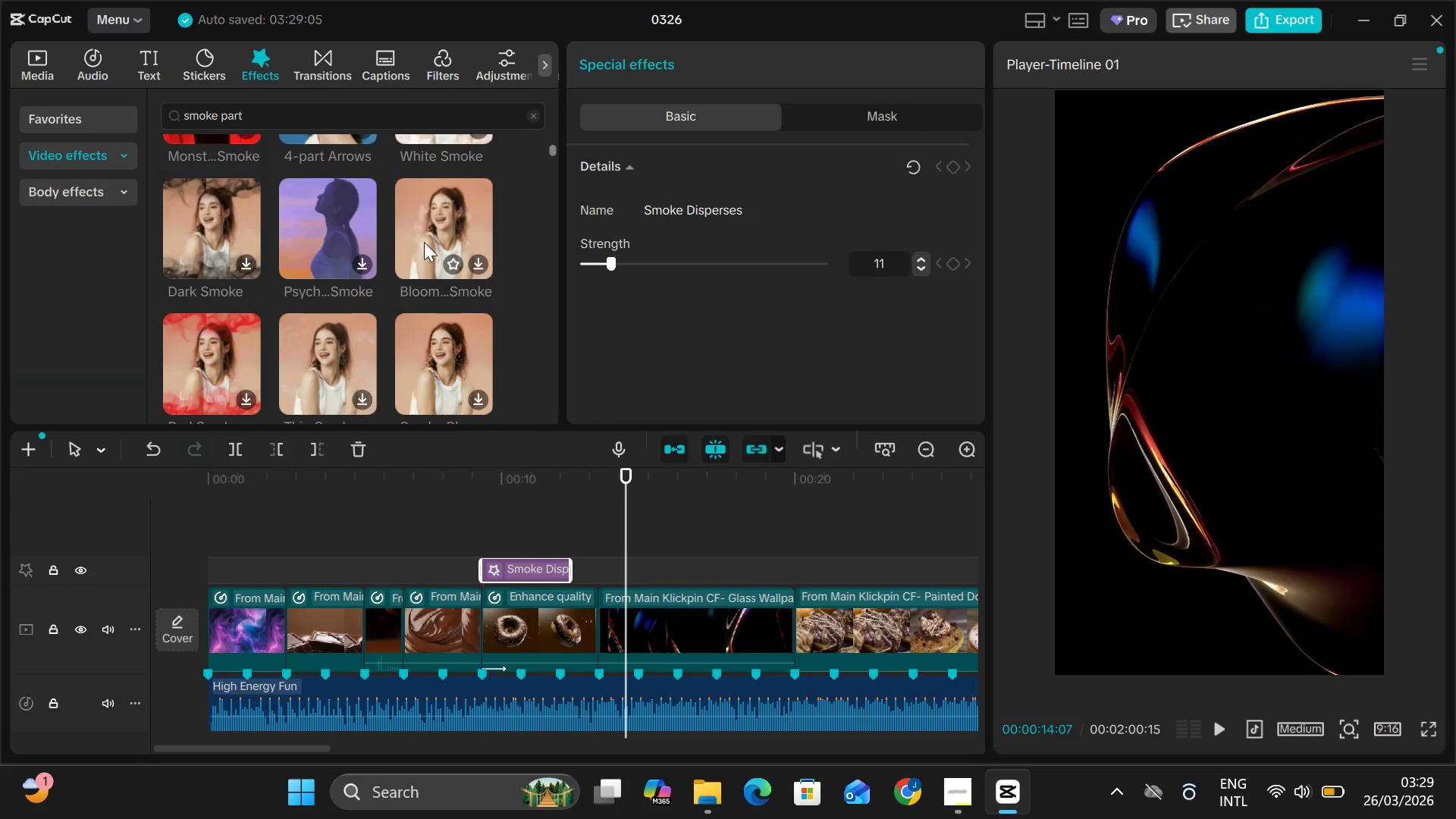 
left_click([425, 241])
 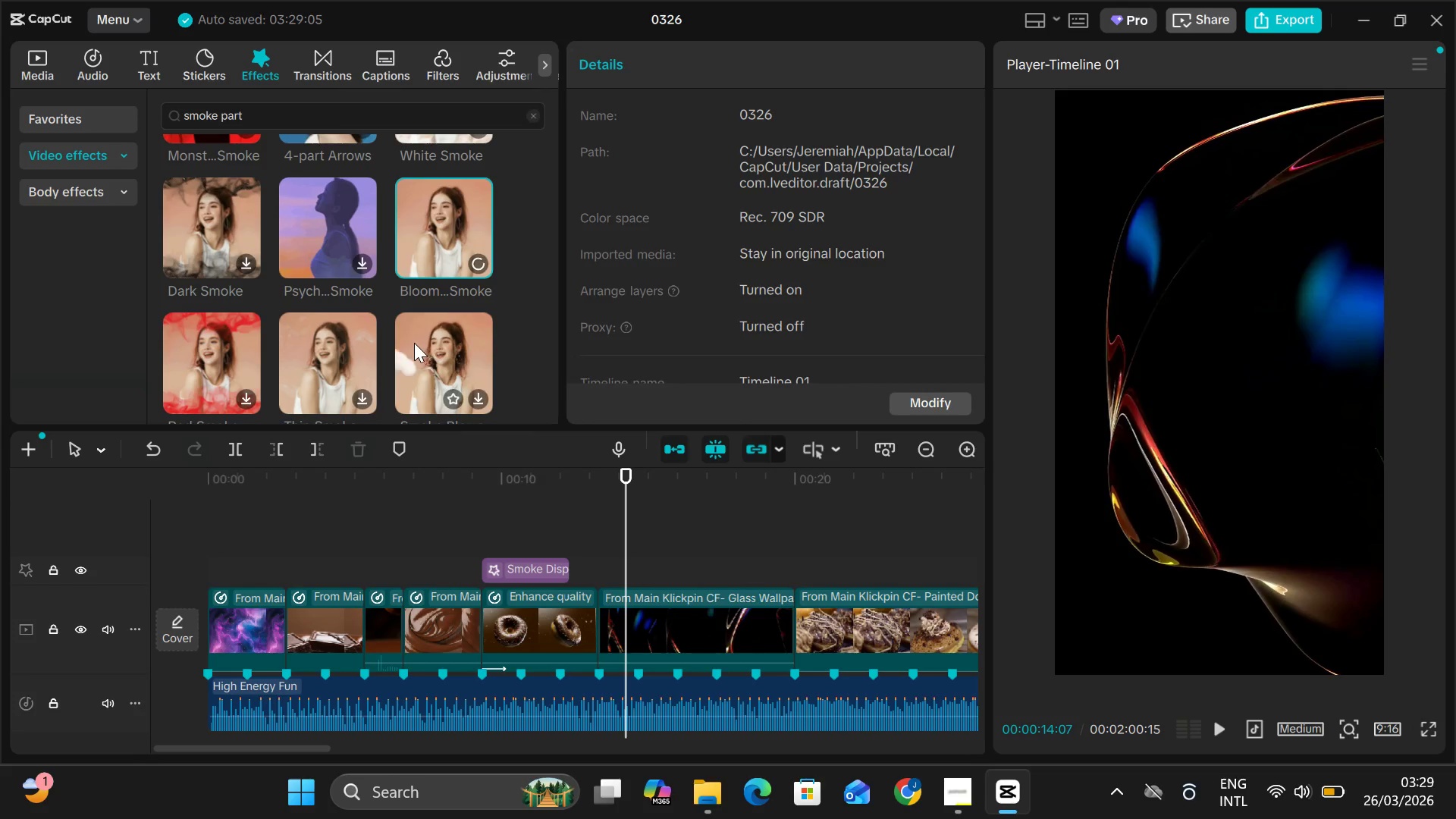 
scroll: coordinate [406, 359], scroll_direction: up, amount: 1.0
 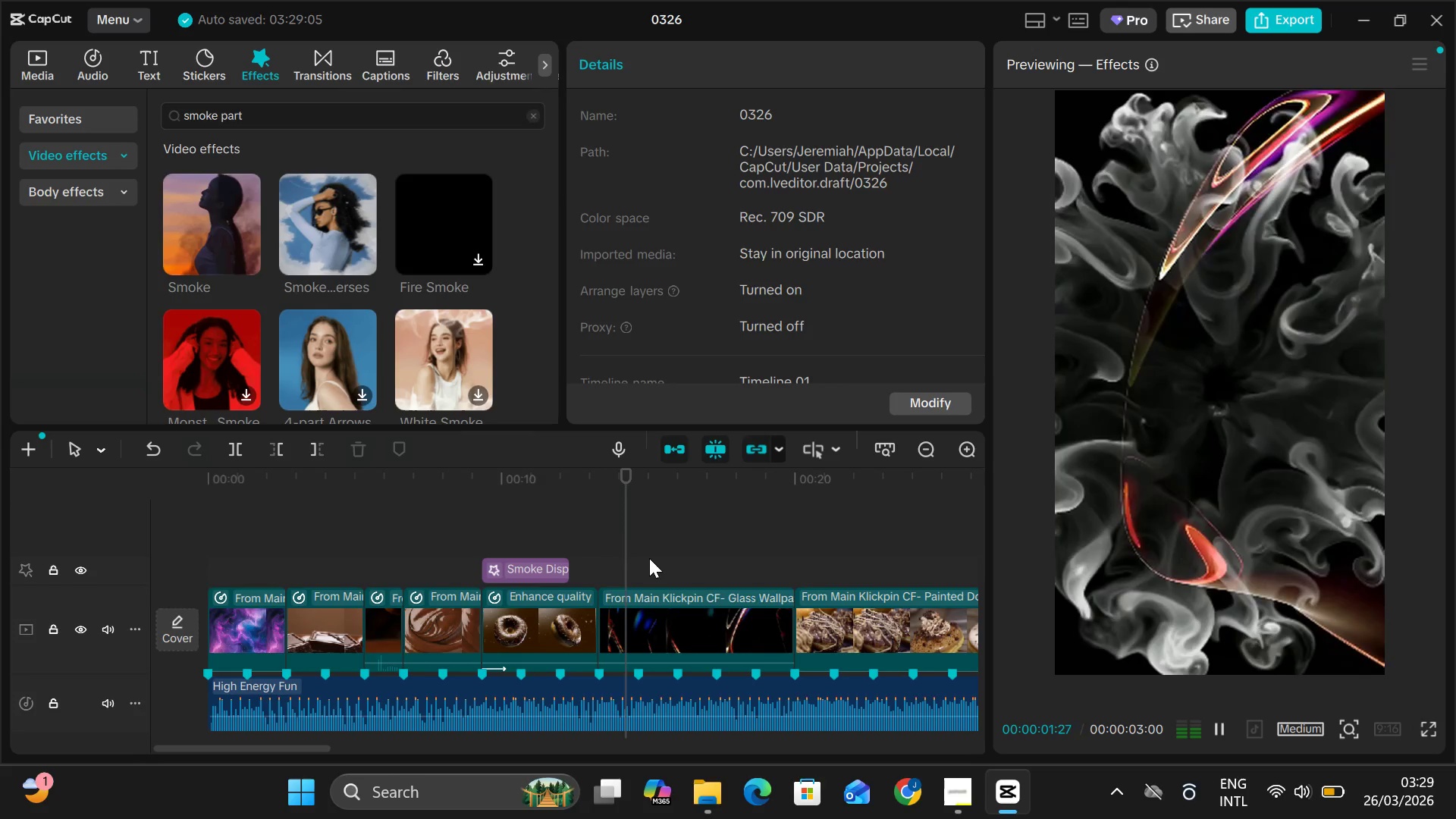 
scroll: coordinate [426, 328], scroll_direction: down, amount: 3.0
 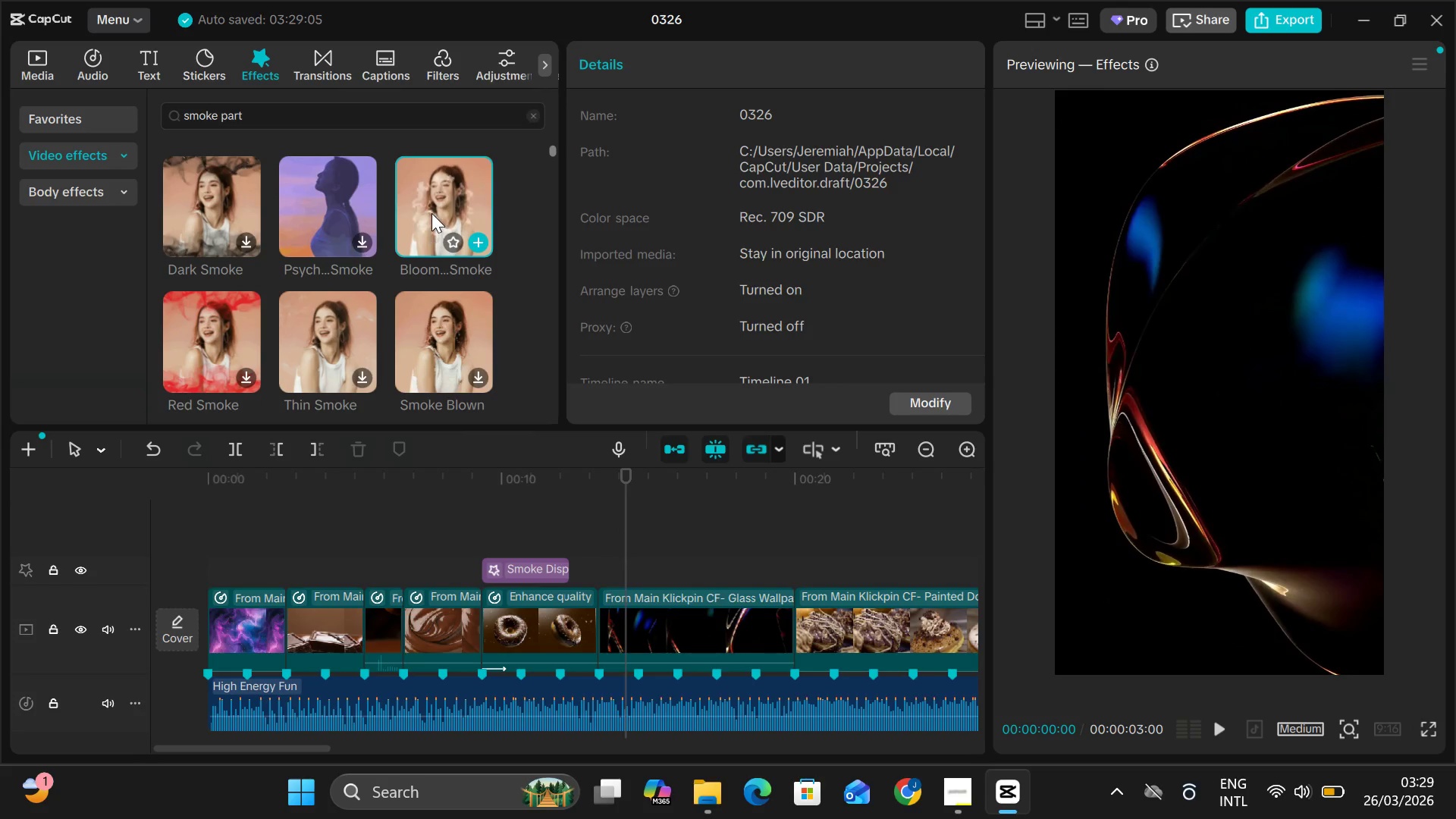 
left_click_drag(start_coordinate=[431, 213], to_coordinate=[481, 573])
 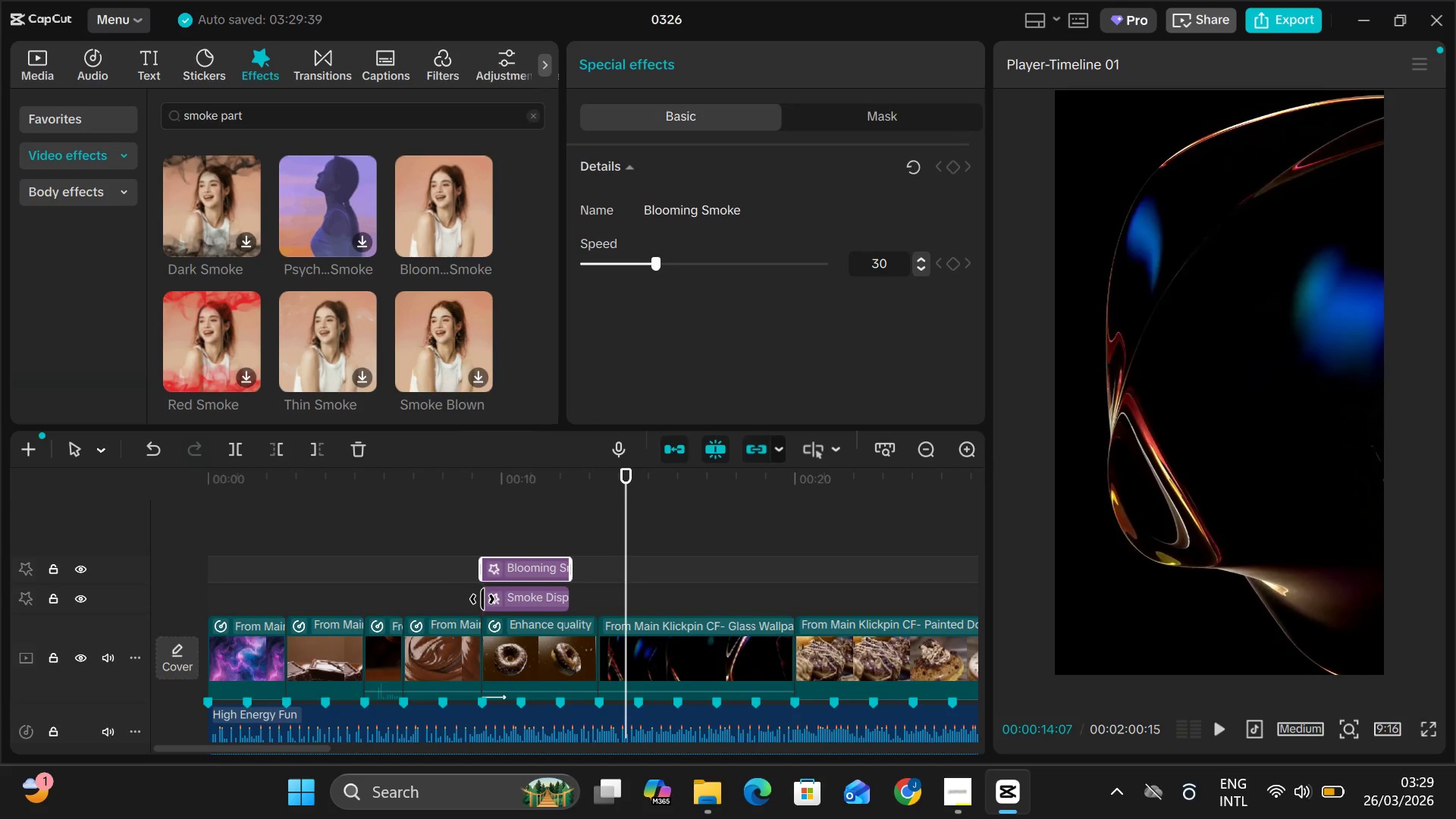 
left_click([485, 600])
 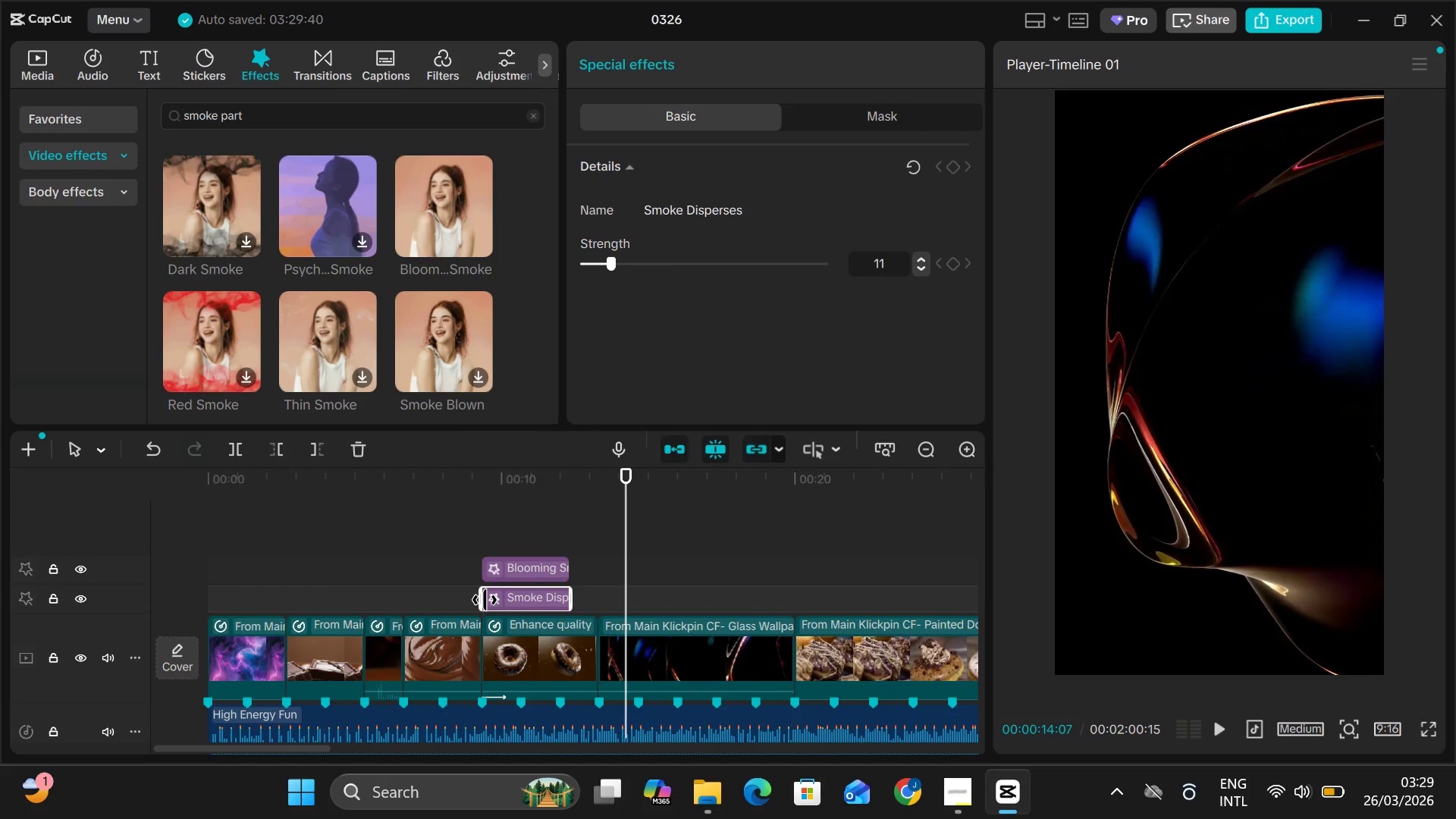 
key(Backspace)
 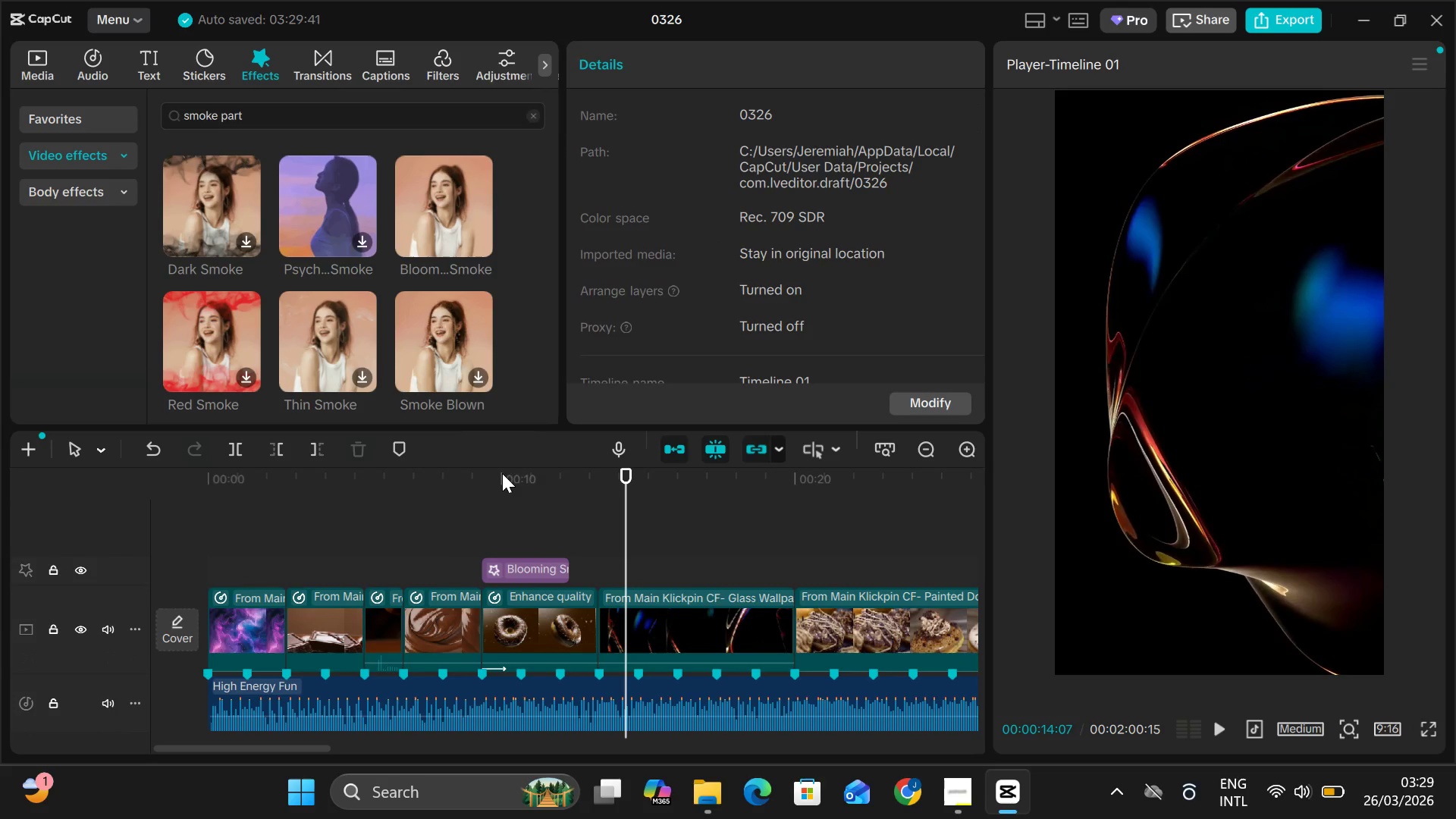 
left_click([500, 470])
 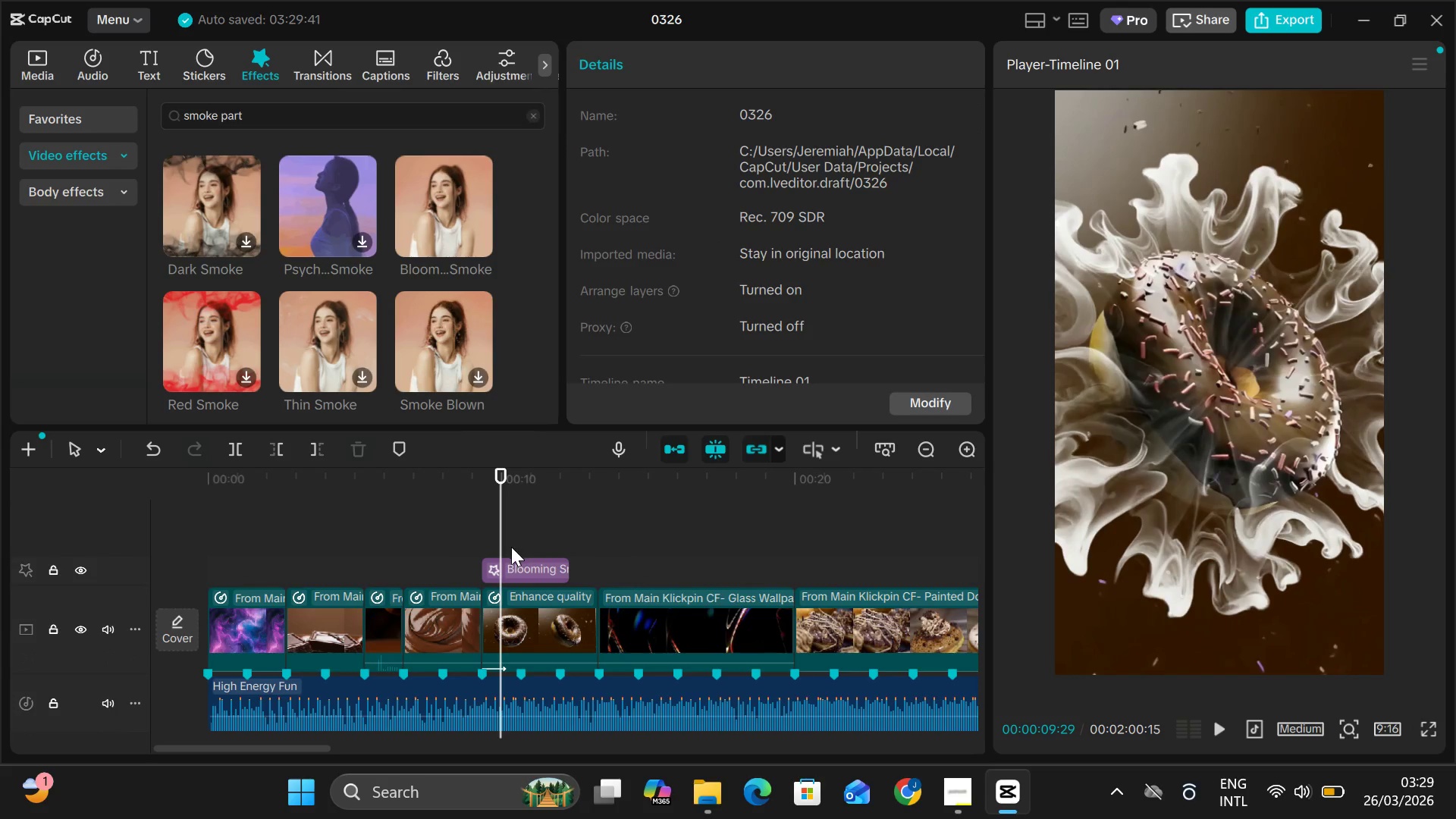 
left_click_drag(start_coordinate=[495, 543], to_coordinate=[479, 542])
 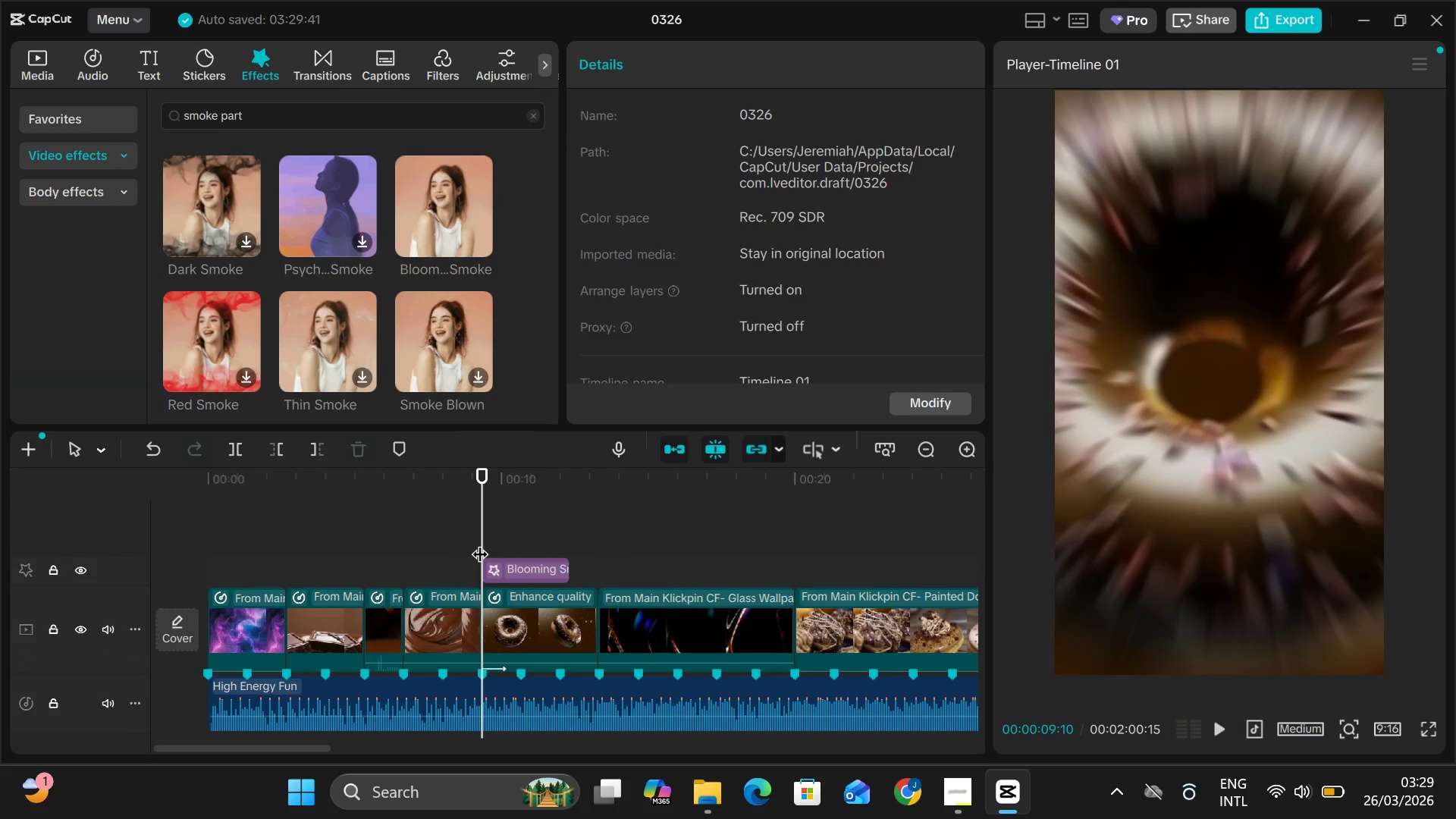 
key(Space)
 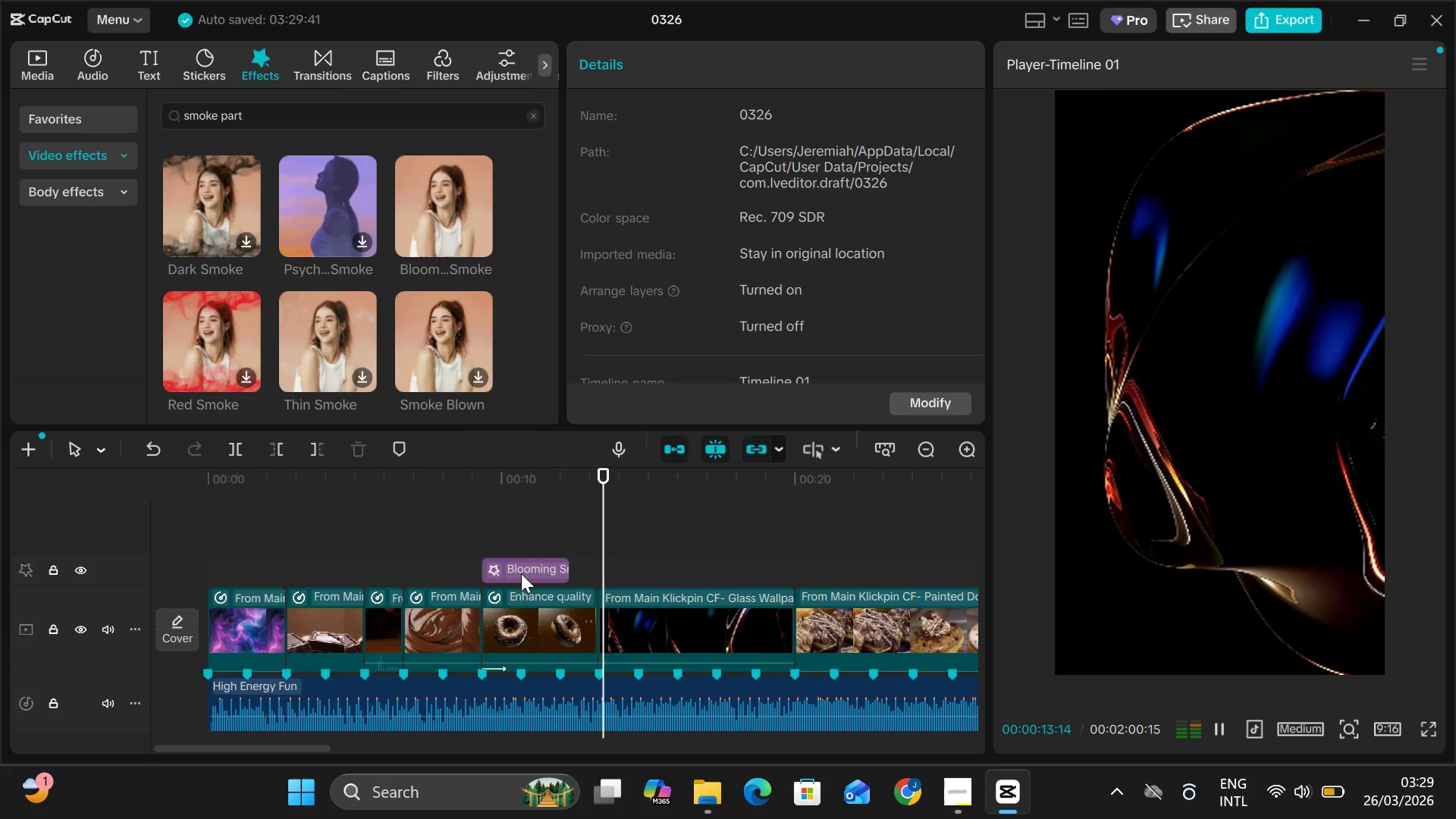 
wait(5.66)
 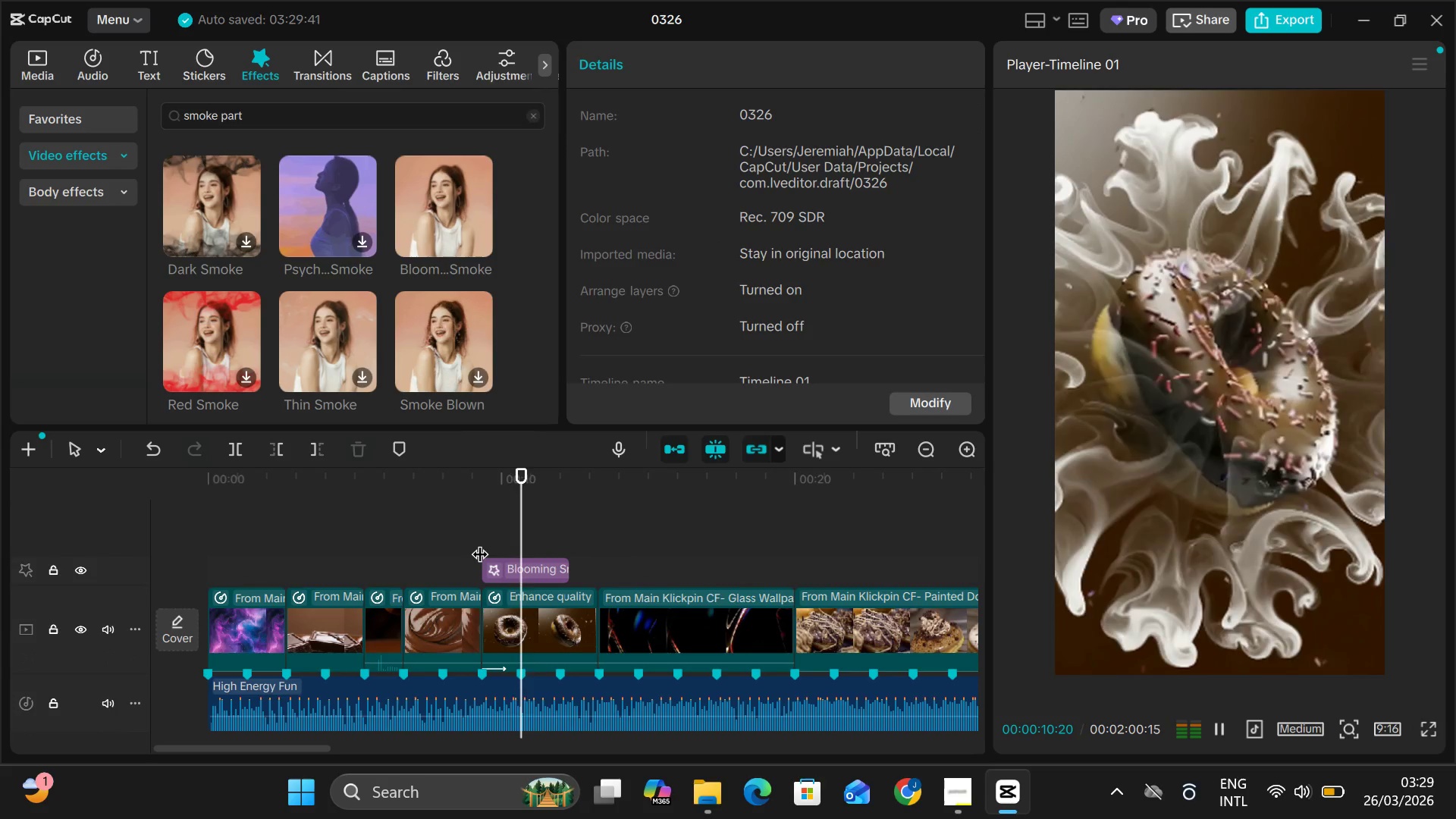 
left_click([510, 488])
 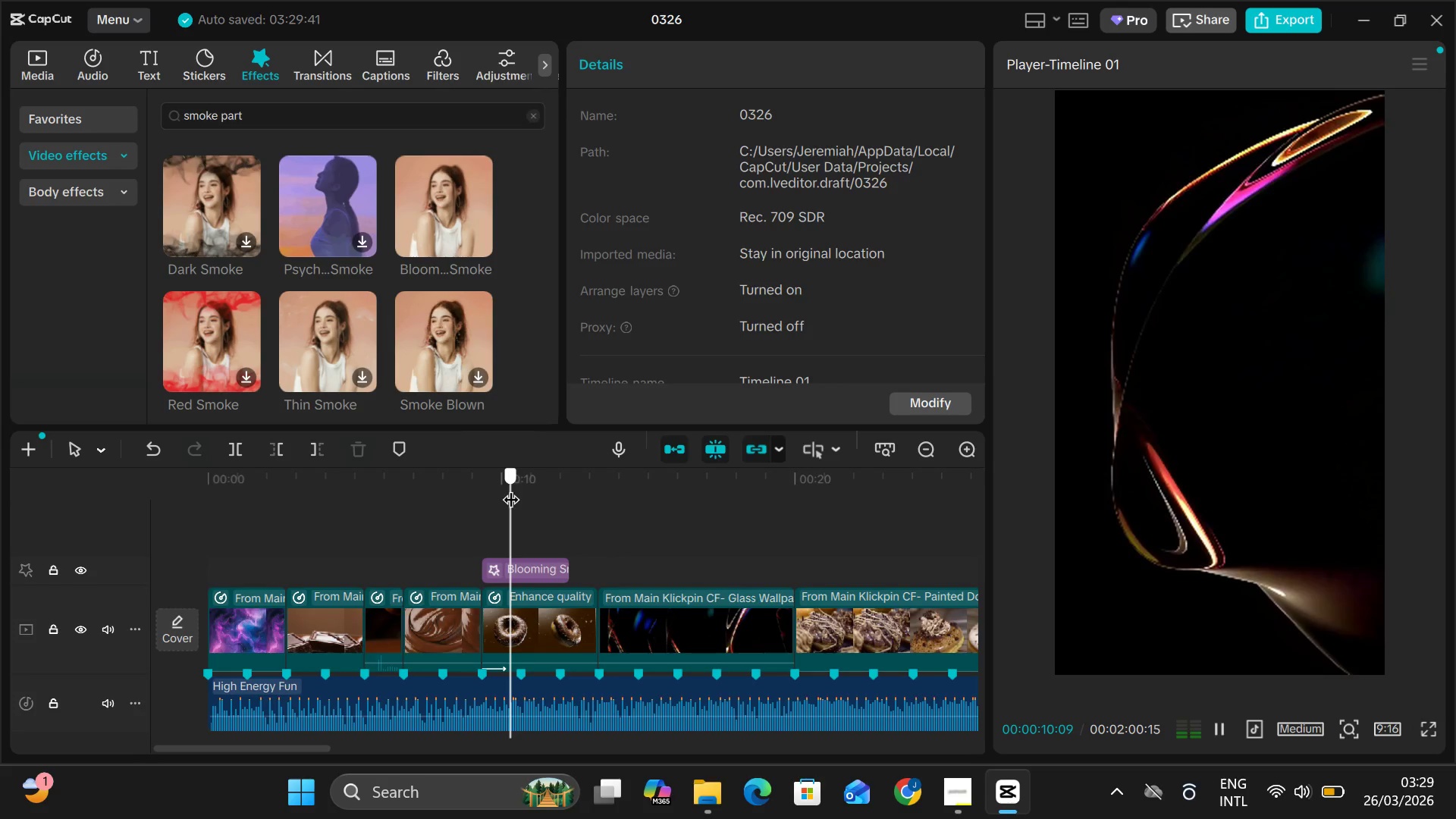 
key(Space)
 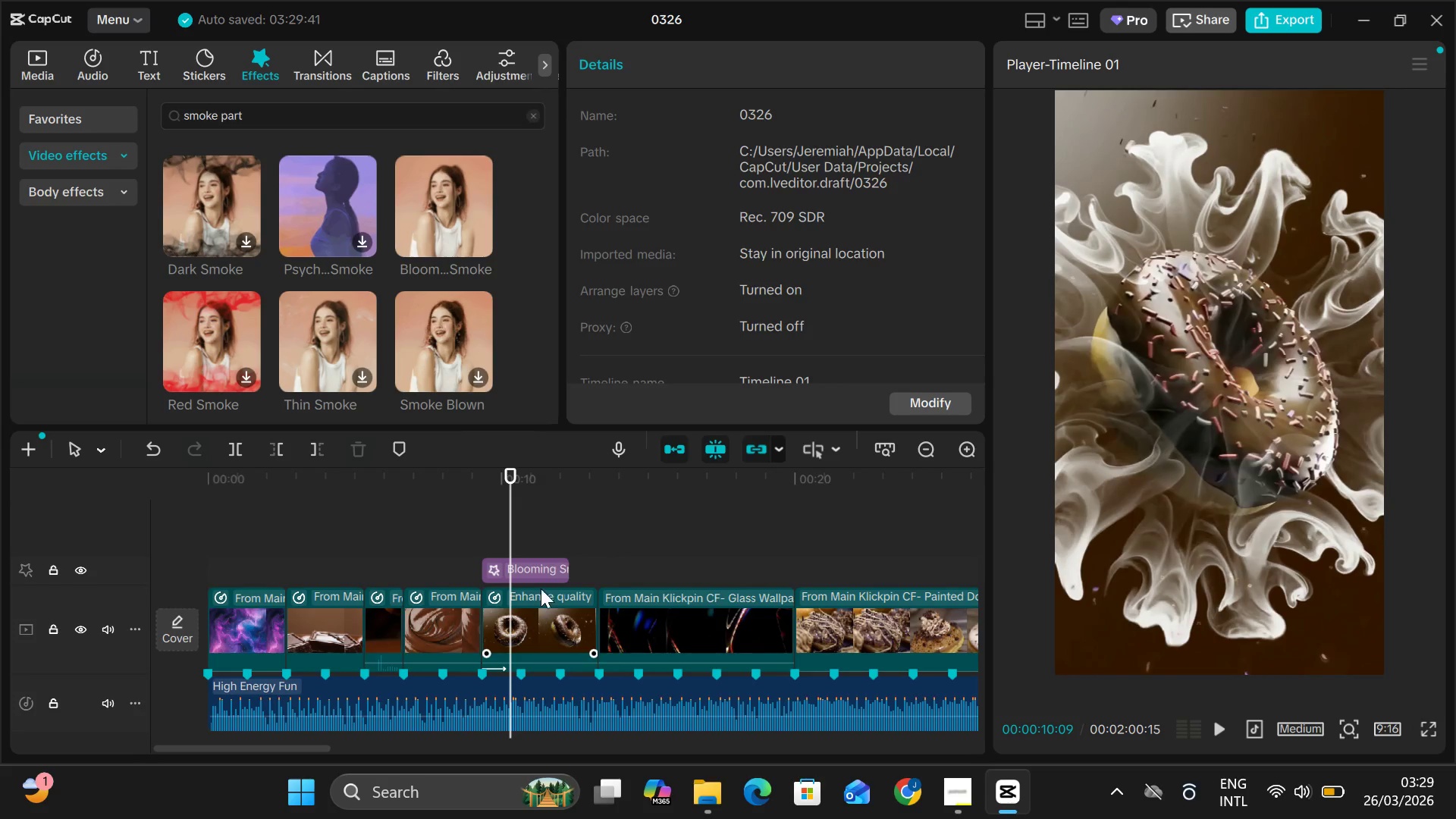 
left_click([539, 572])
 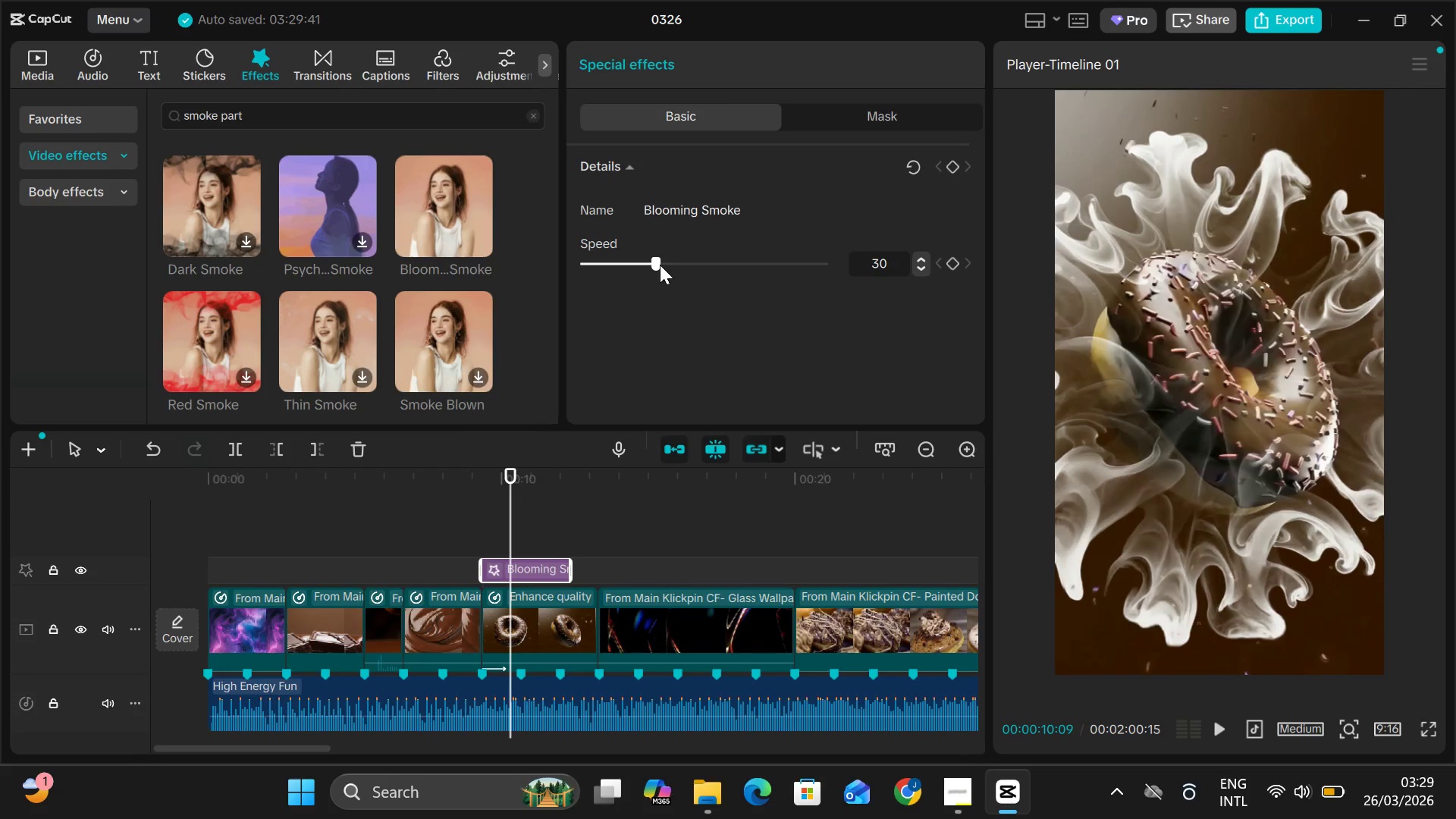 
left_click_drag(start_coordinate=[659, 263], to_coordinate=[671, 325])
 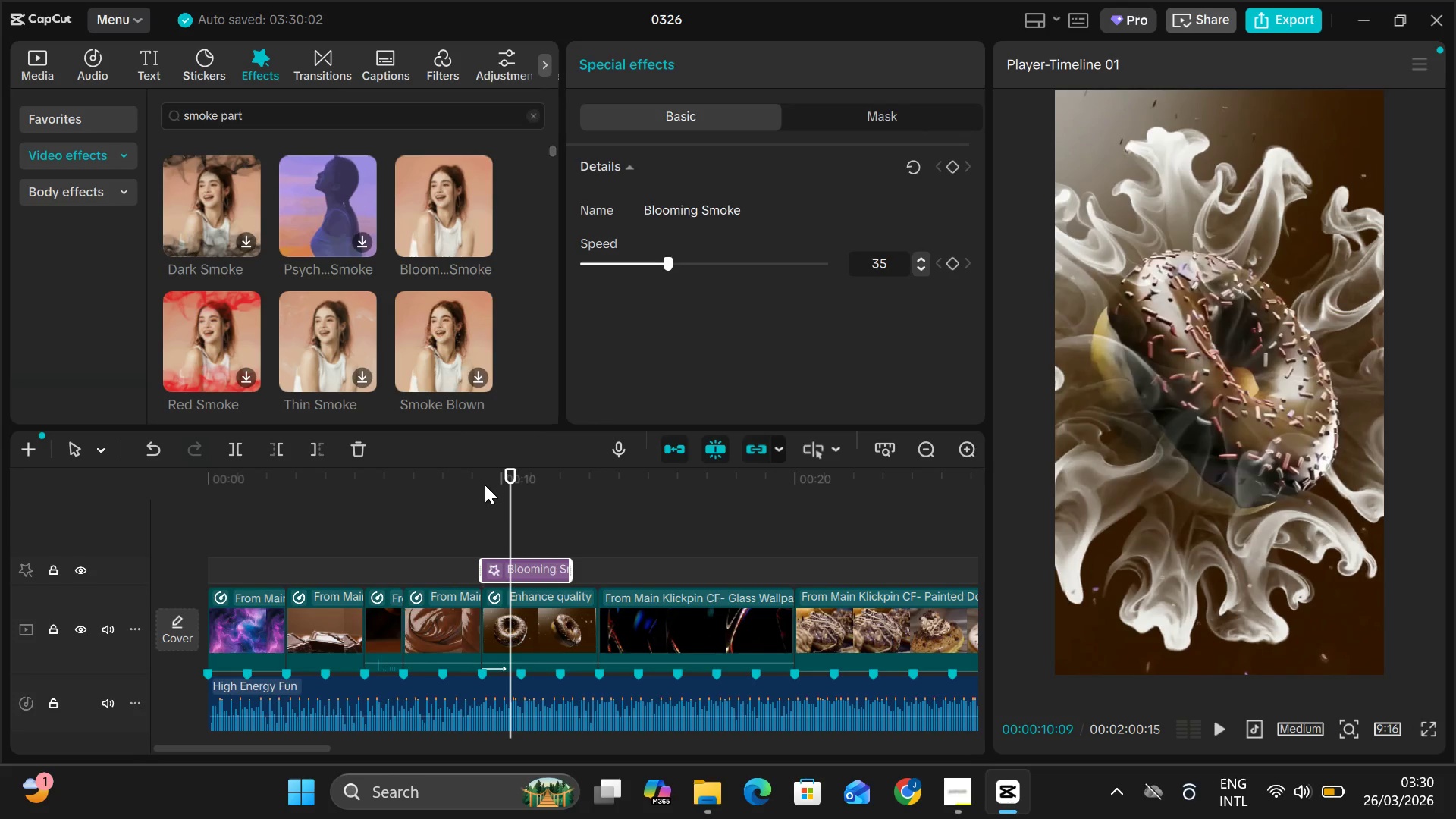 
left_click([475, 485])
 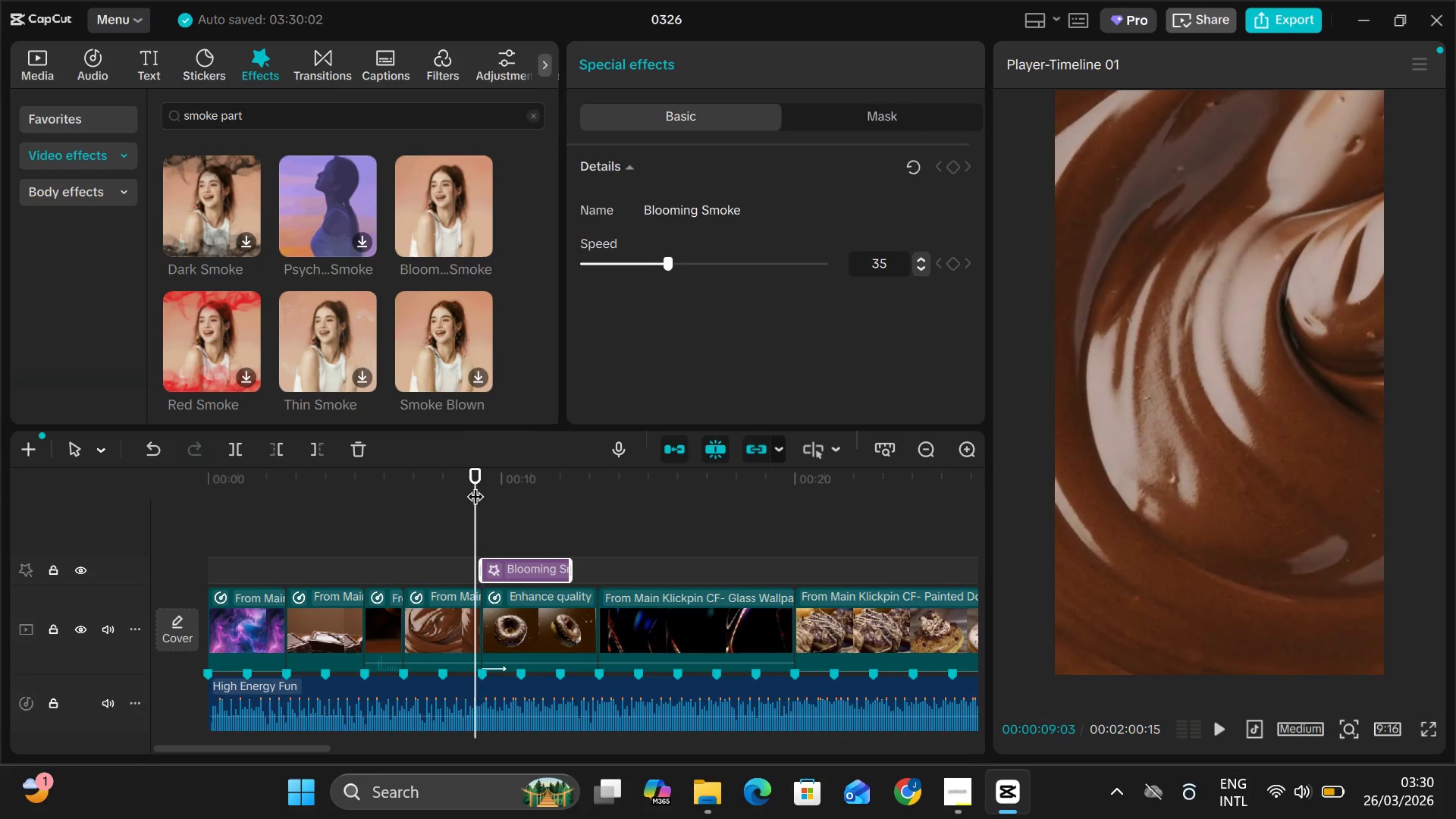 
key(Space)
 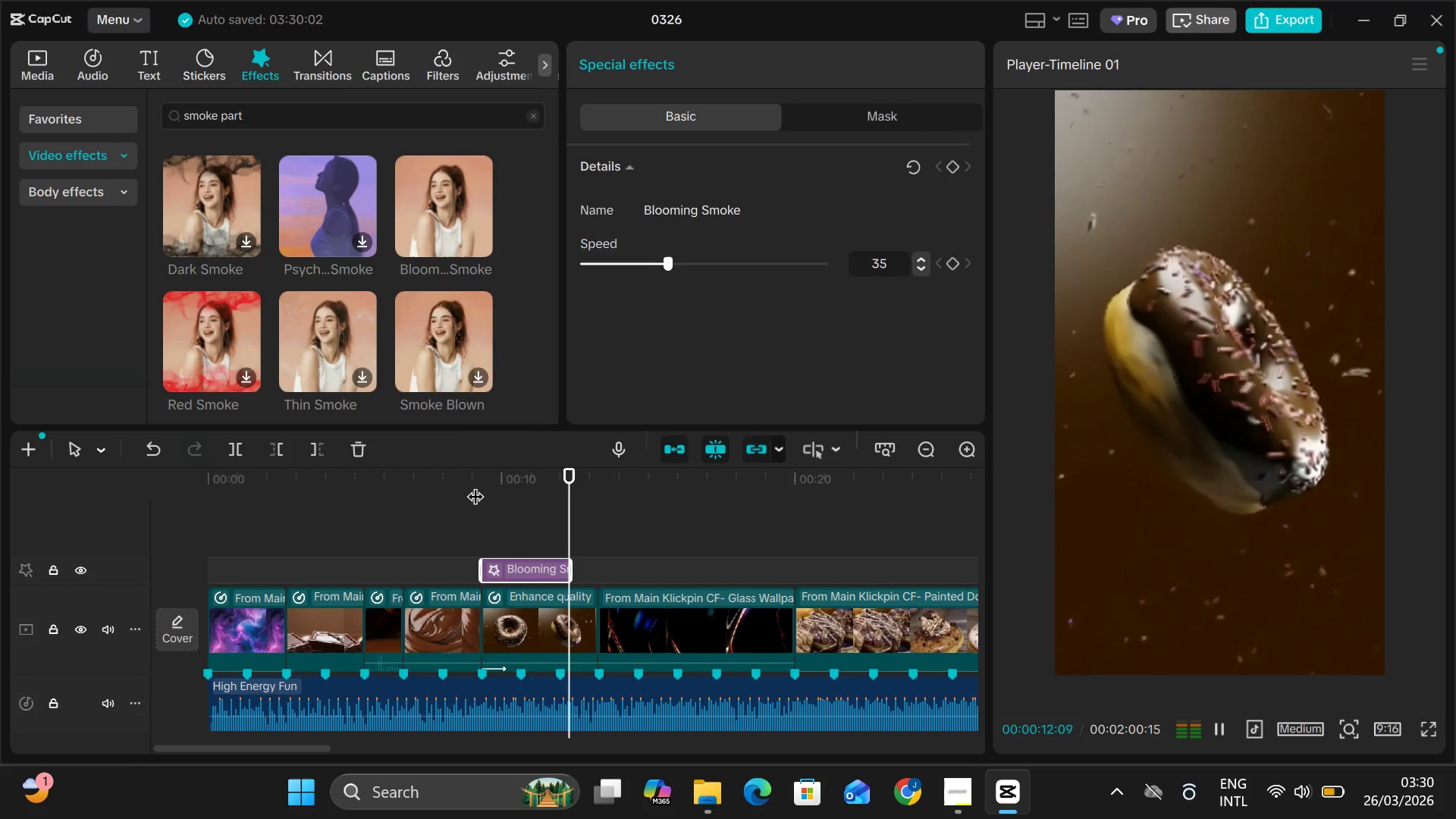 
key(Space)
 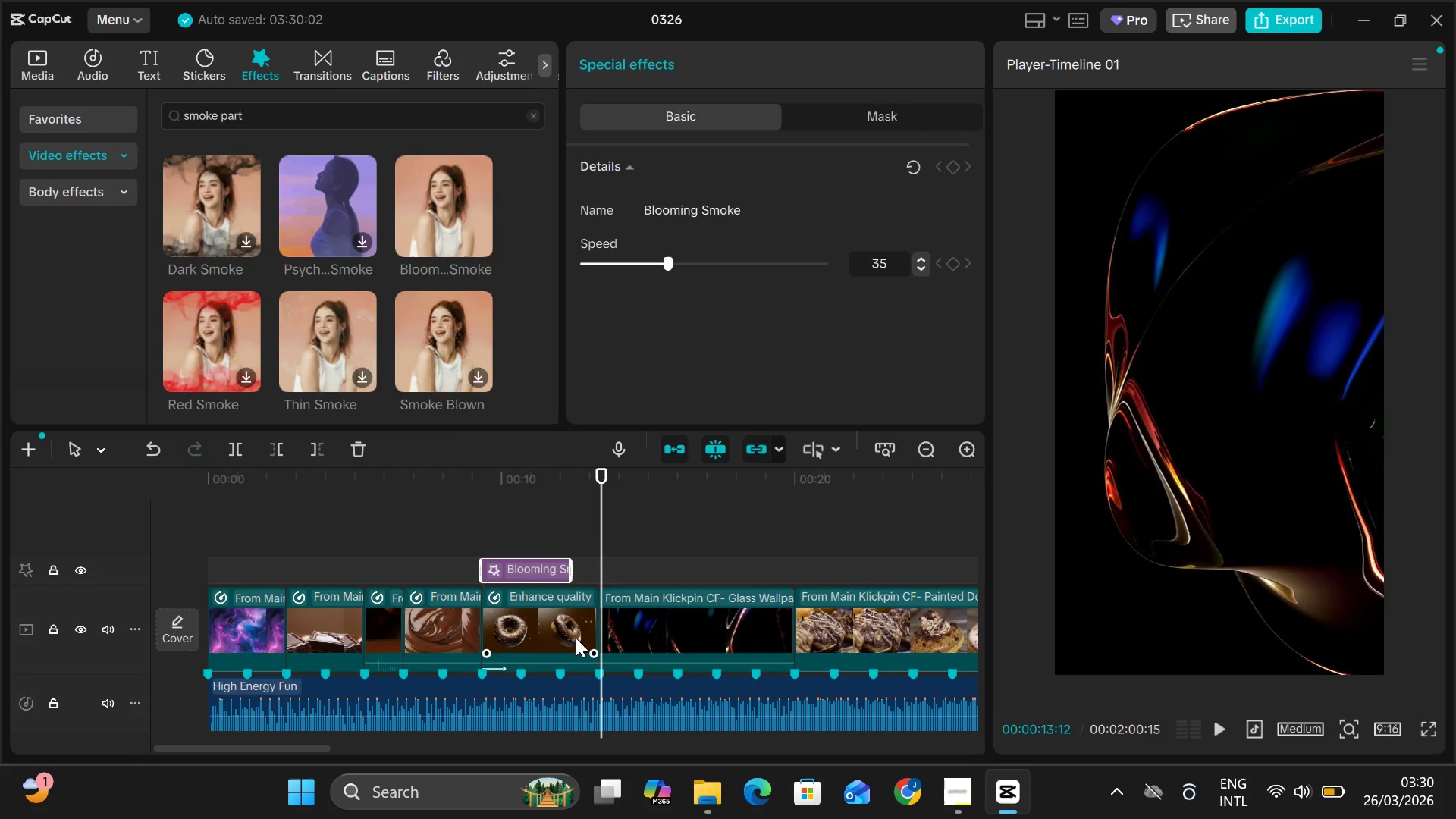 
wait(16.73)
 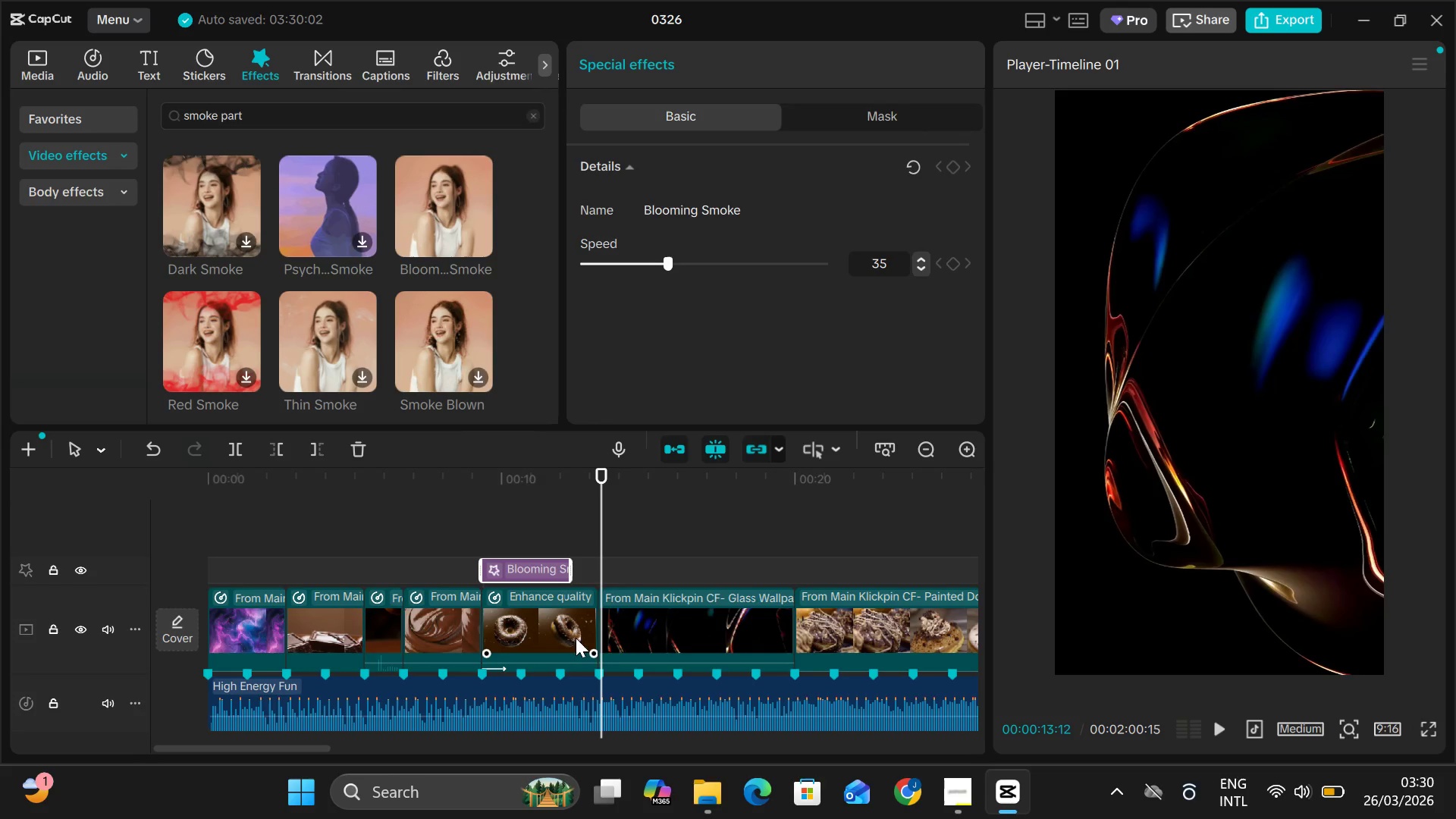 
mouse_move([586, 600])
 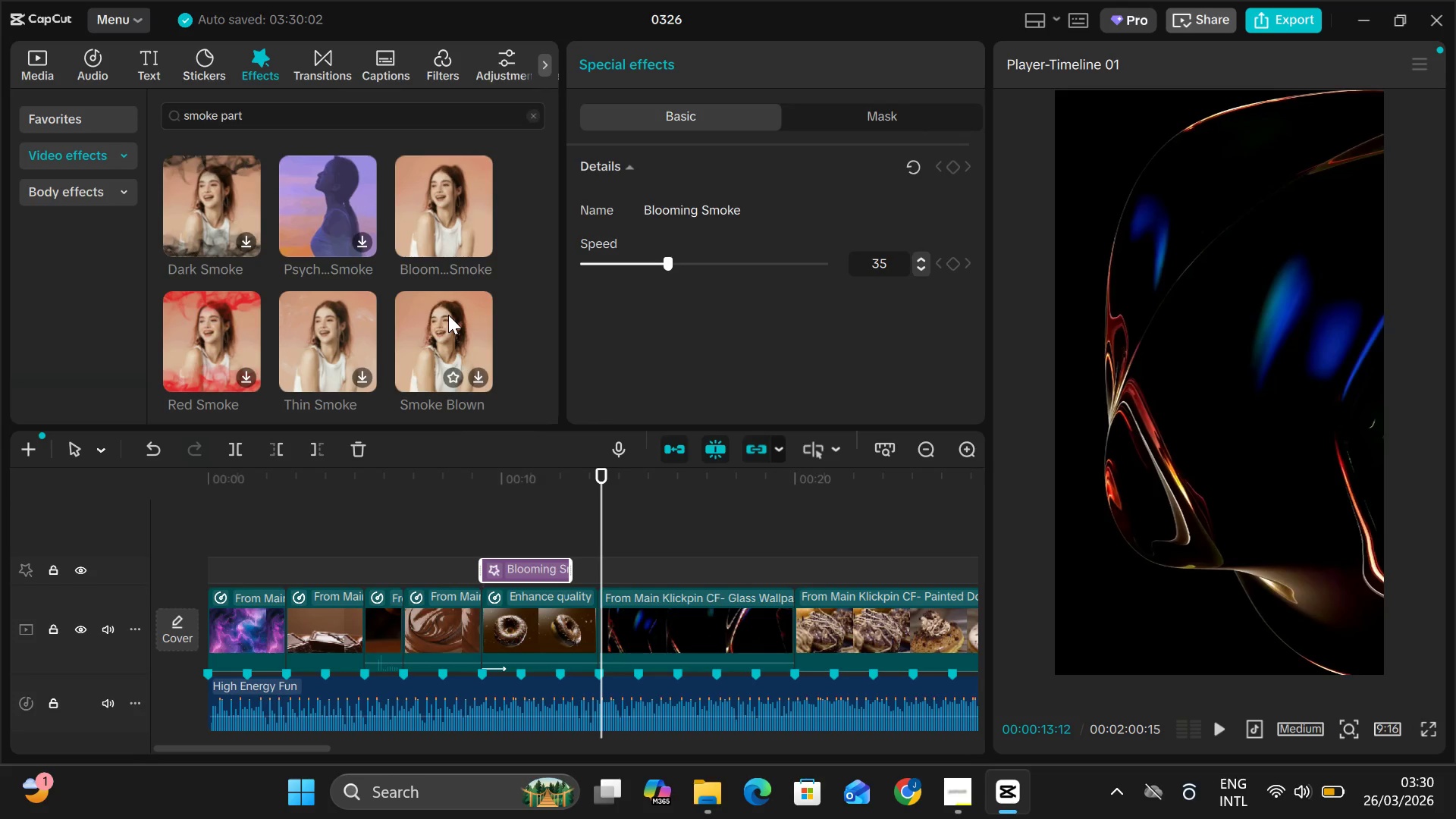 
left_click([329, 60])
 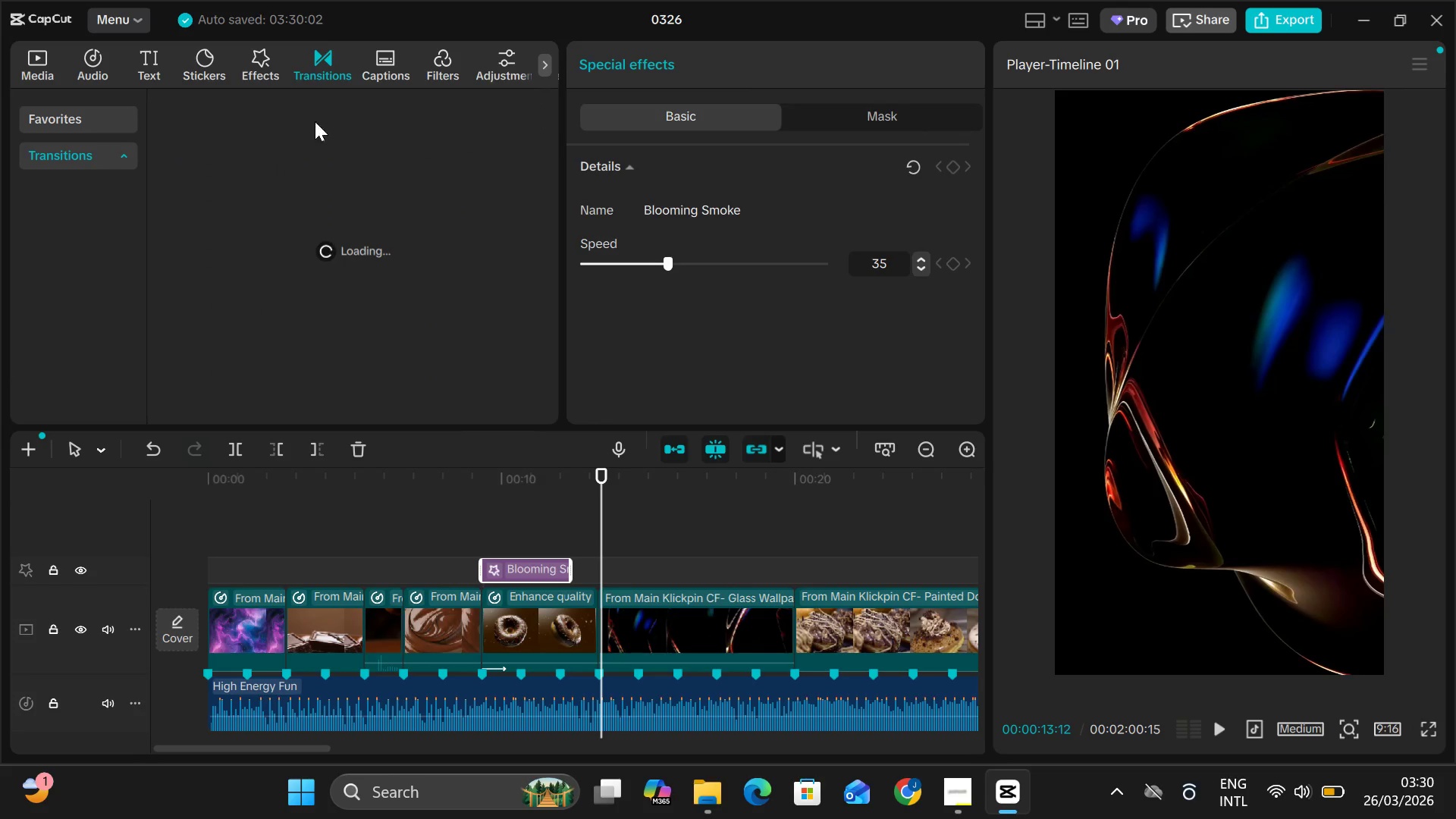 
mouse_move([276, 220])
 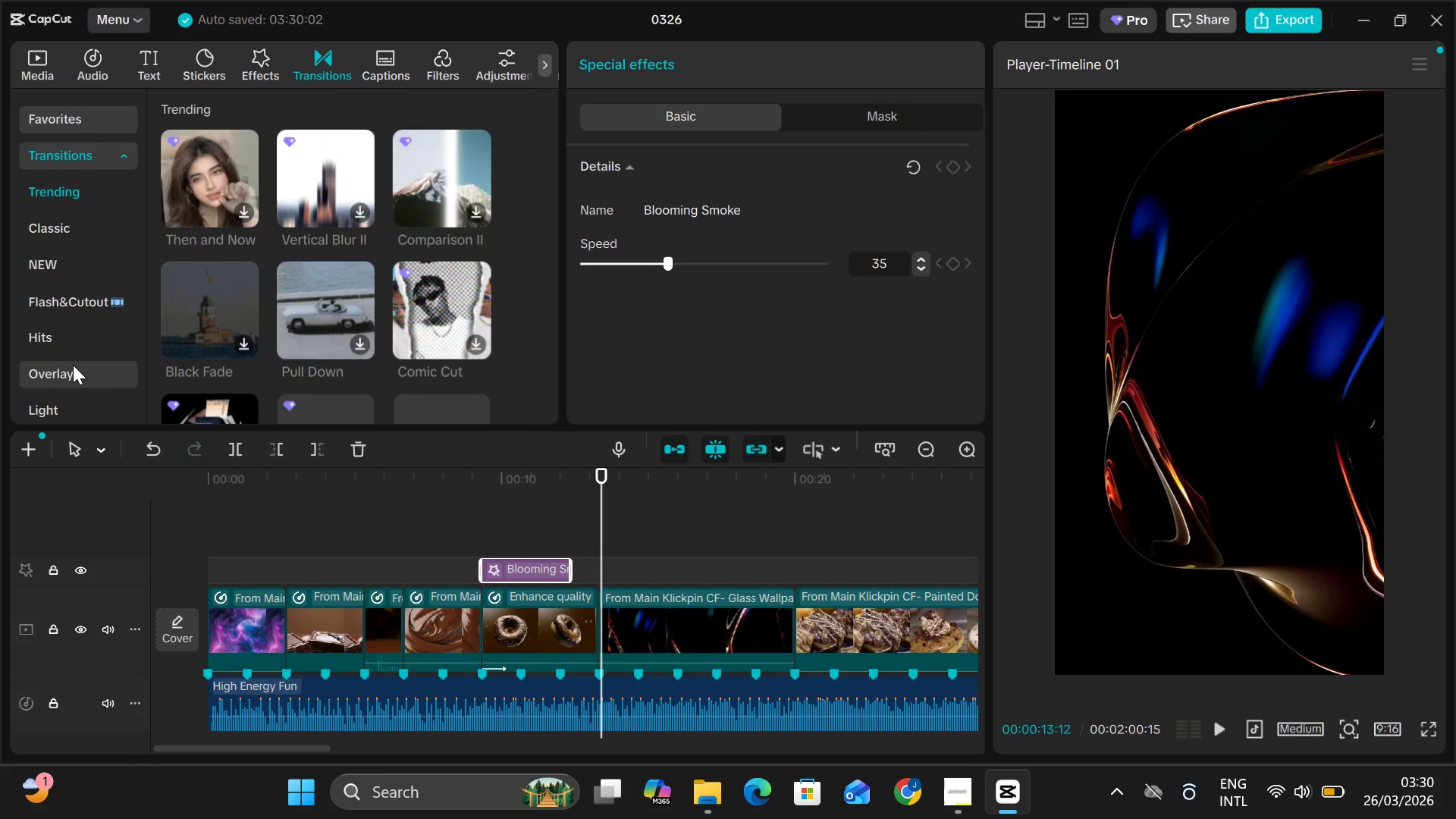 
left_click([74, 366])
 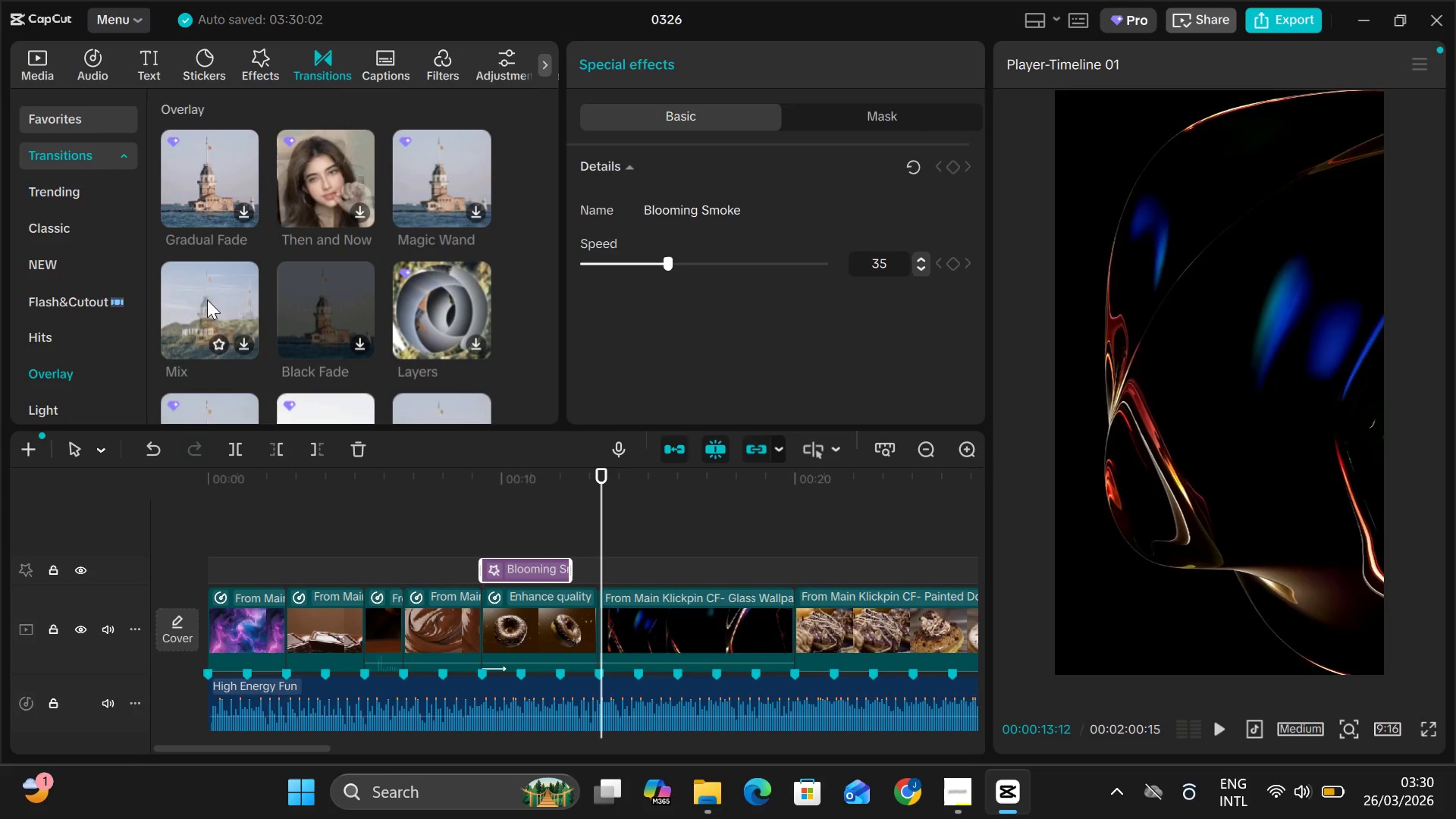 
wait(5.53)
 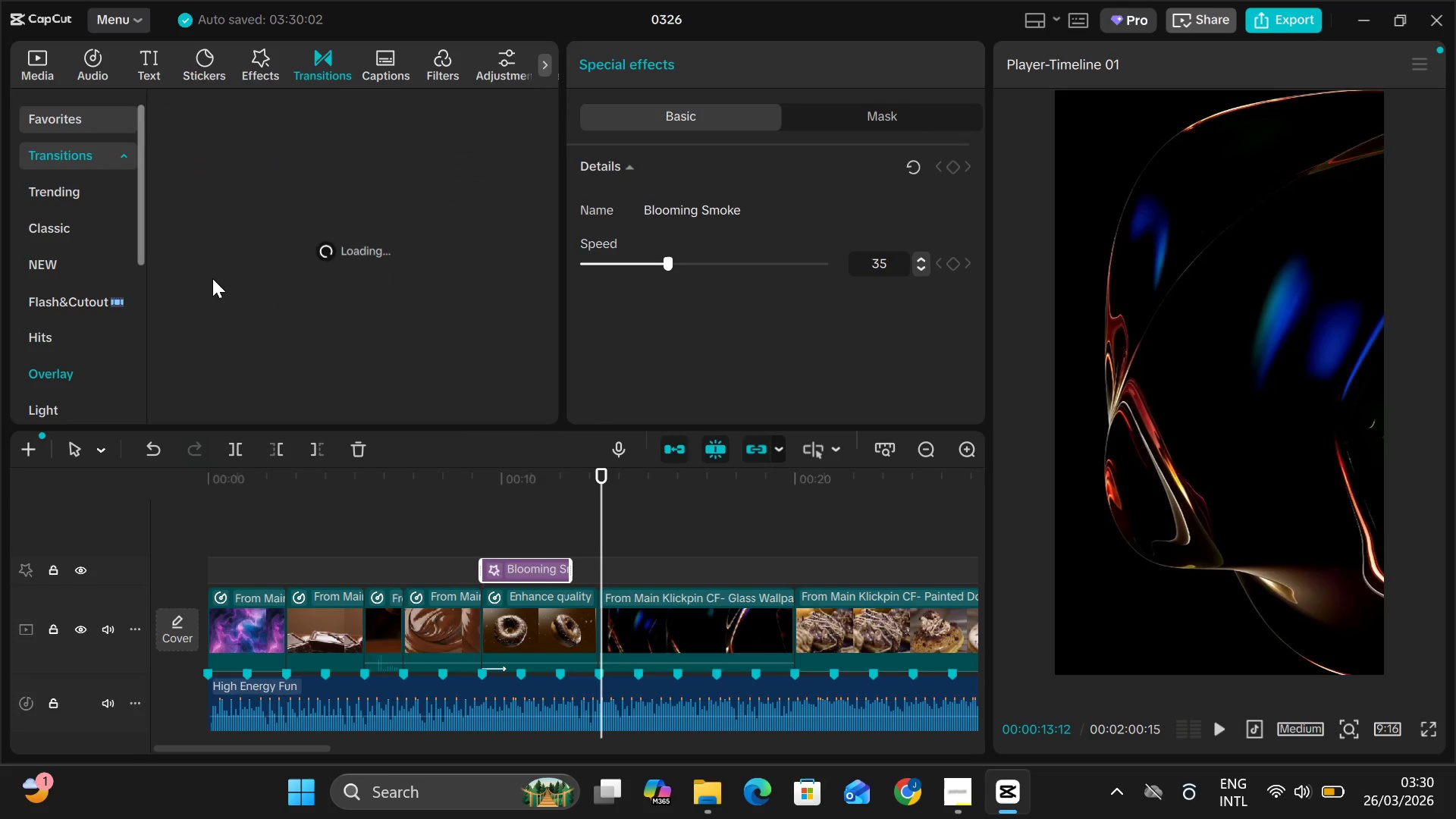 
left_click([87, 399])
 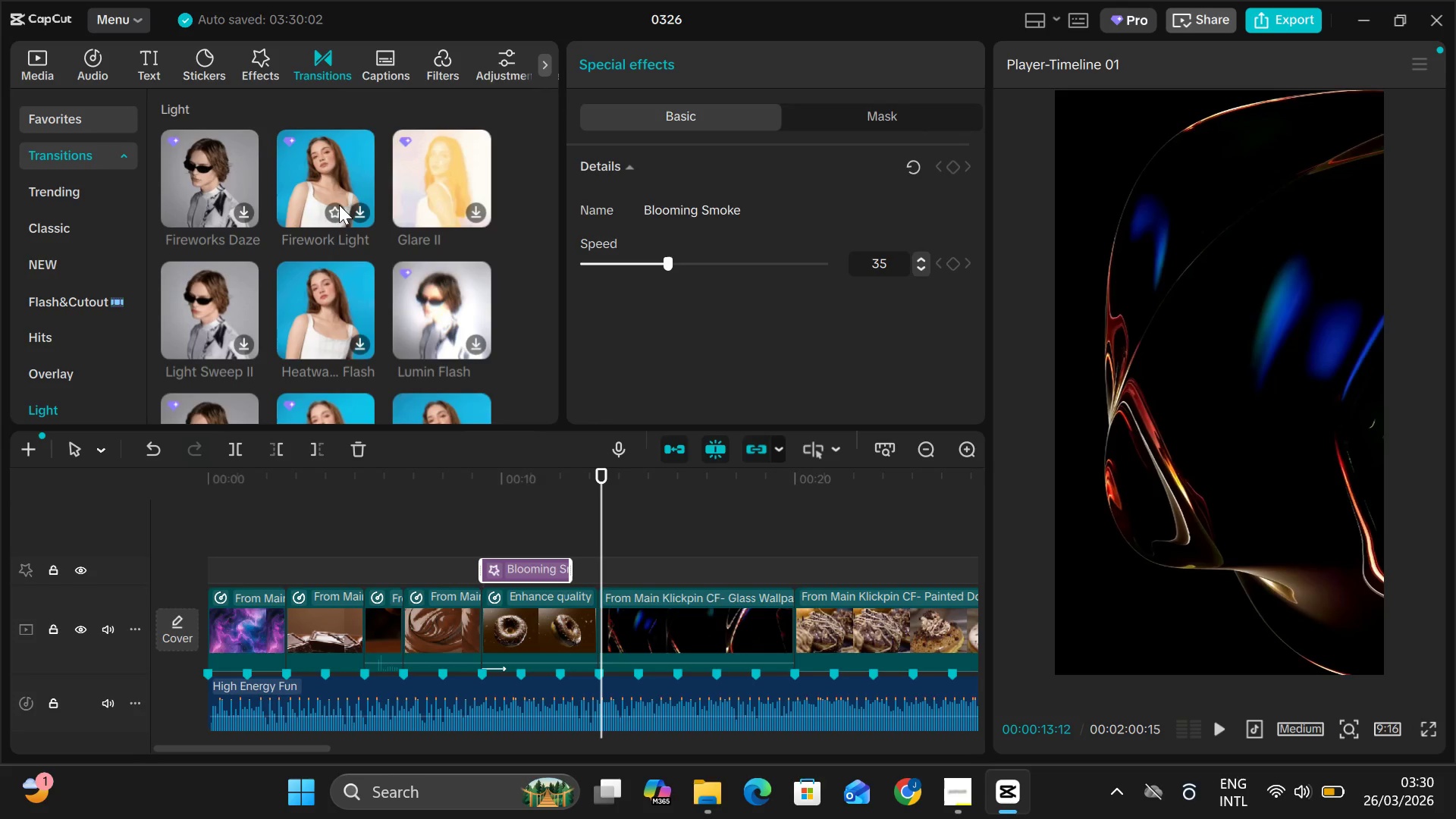 
wait(5.67)
 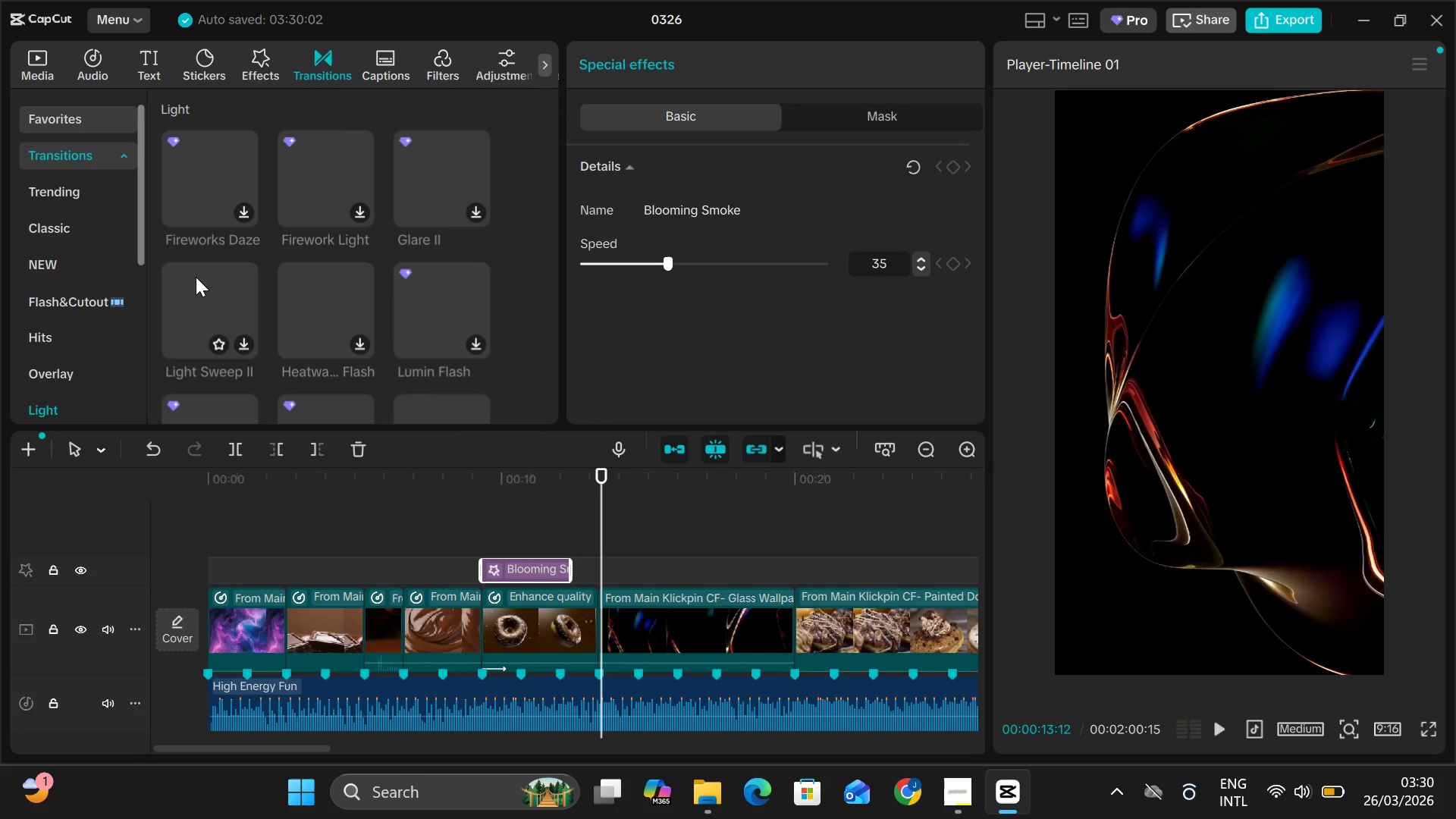 
left_click([422, 184])
 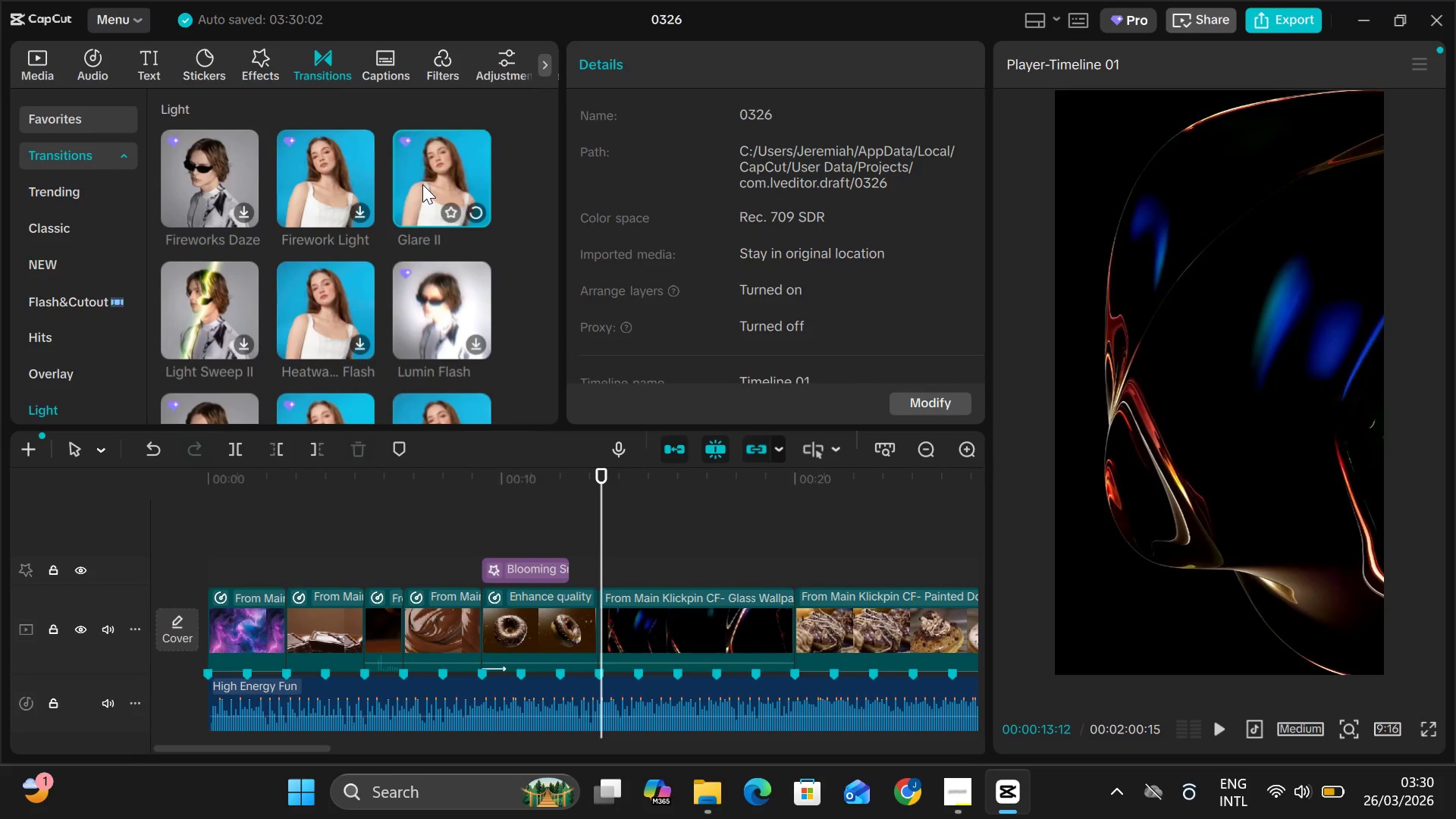 
left_click_drag(start_coordinate=[422, 184], to_coordinate=[440, 215])
 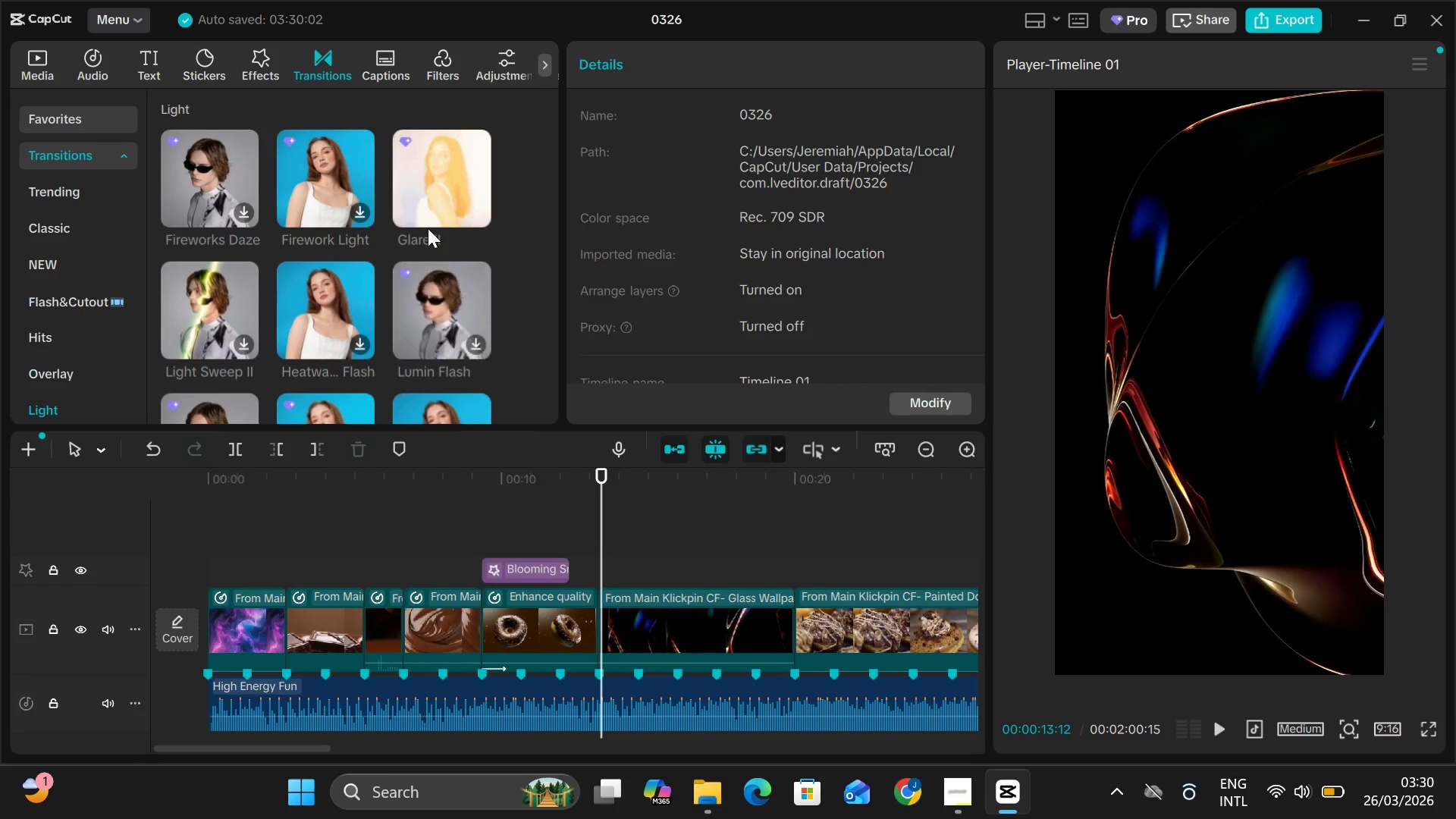 
left_click_drag(start_coordinate=[428, 199], to_coordinate=[592, 630])
 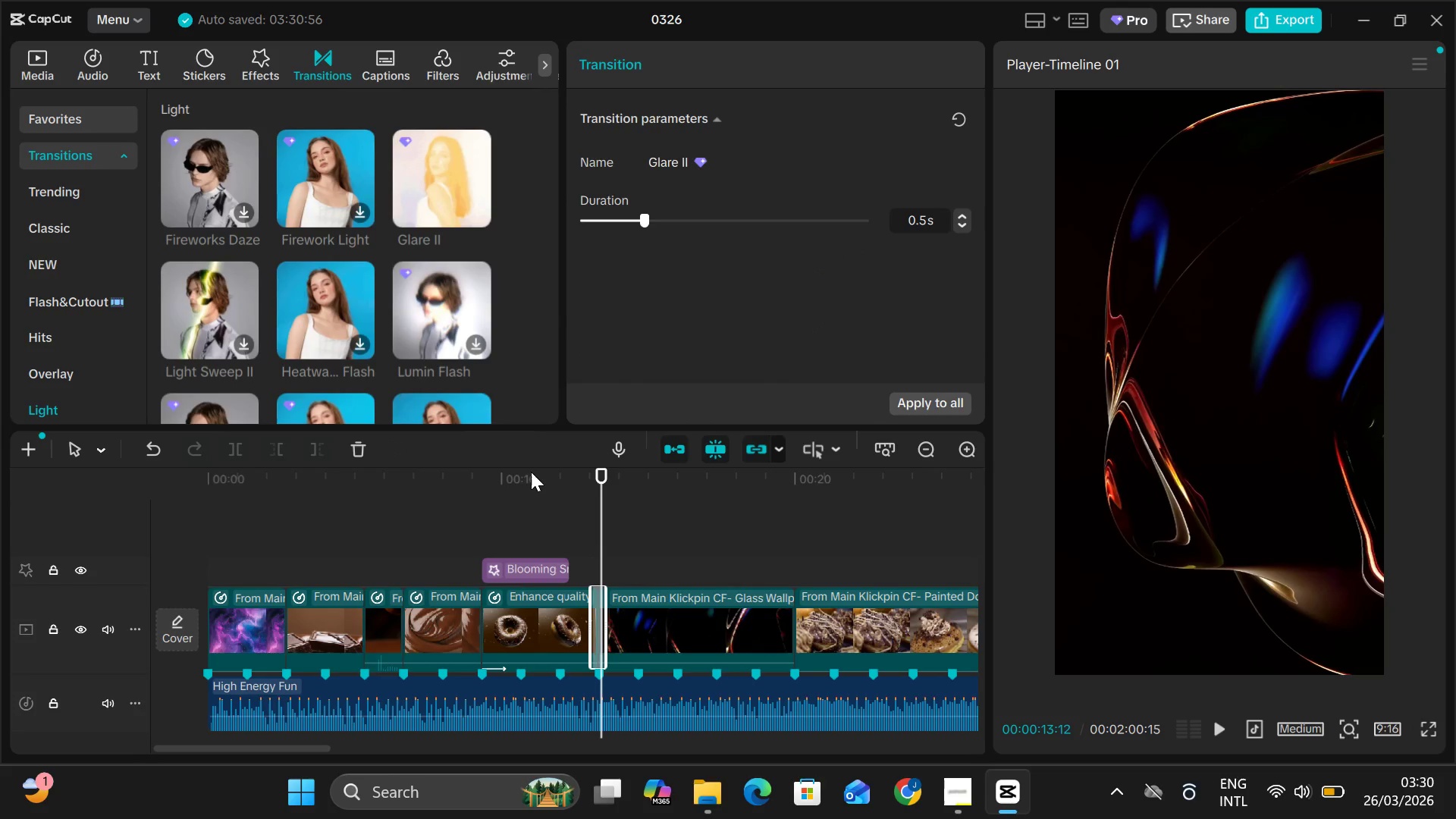 
left_click([531, 472])
 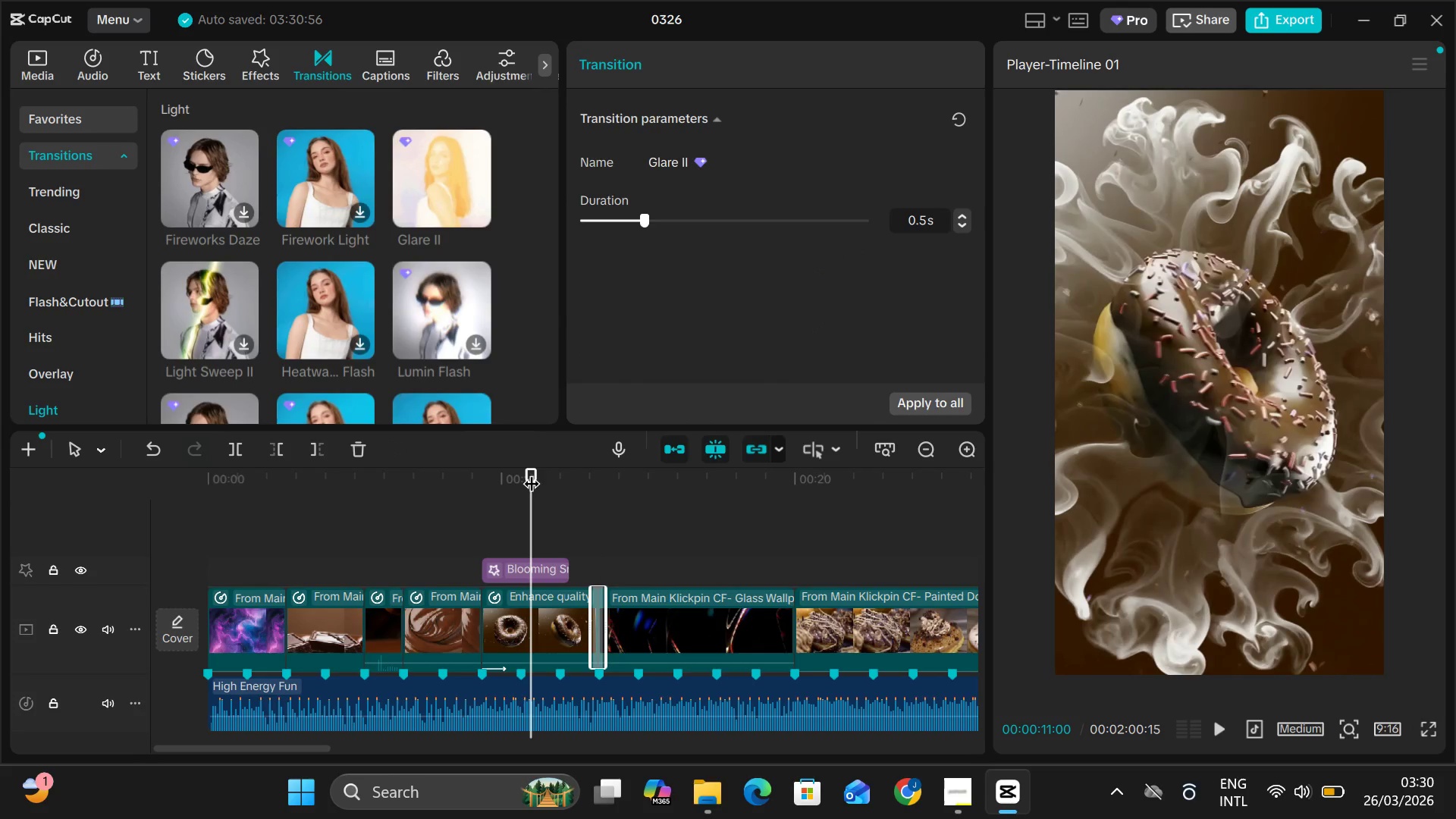 
key(Space)
 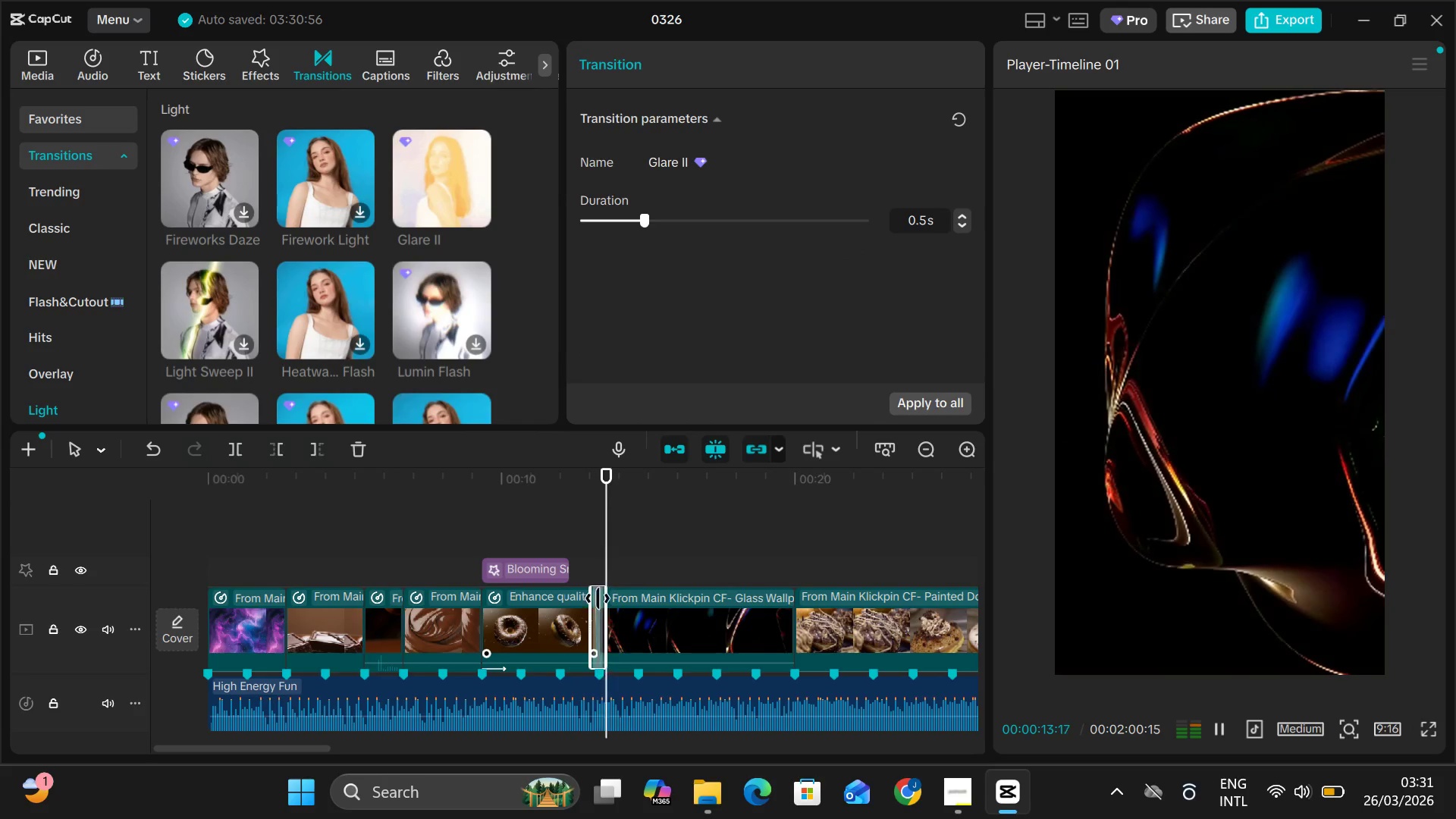 
key(Space)
 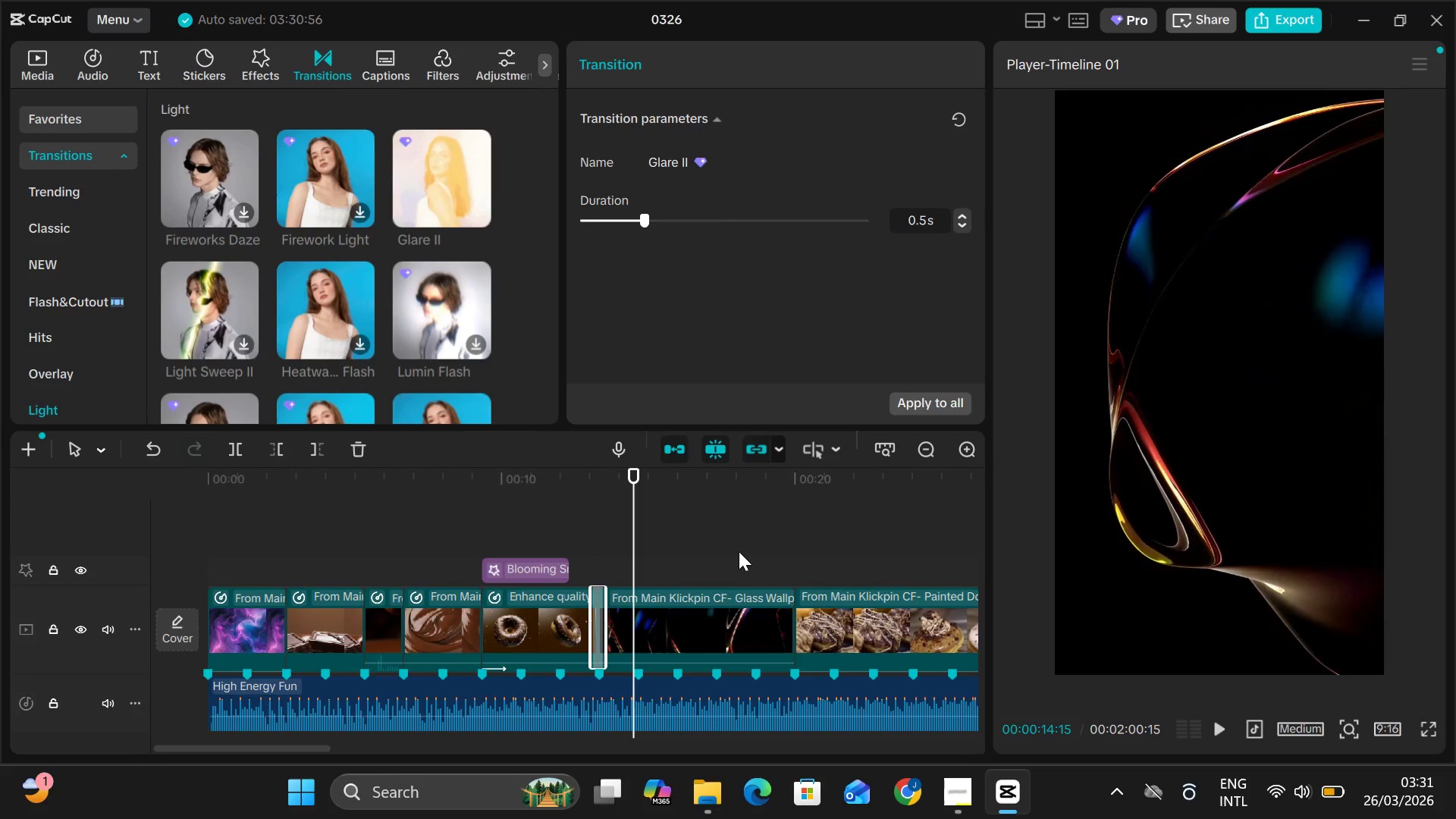 
wait(10.95)
 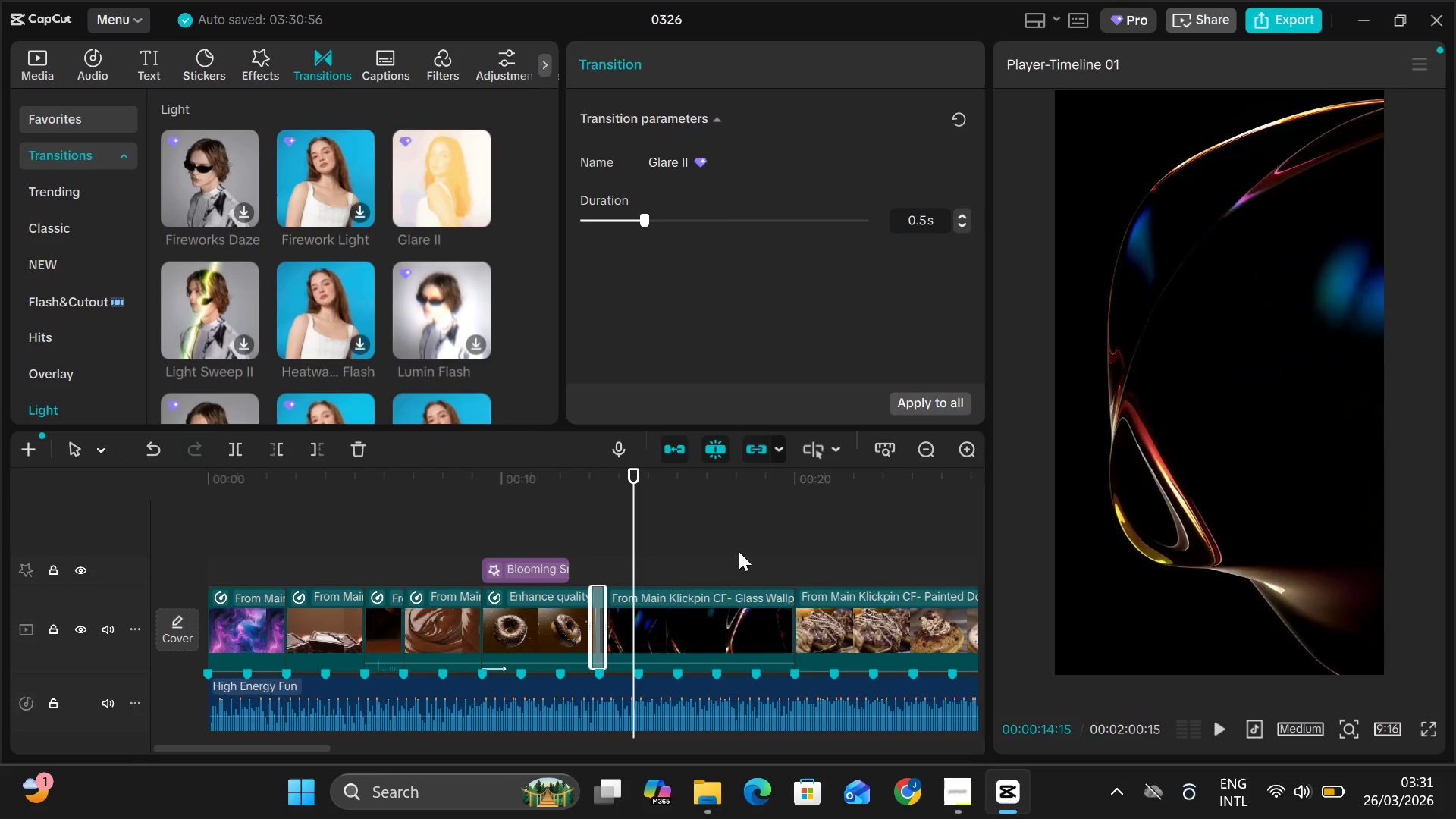 
key(Space)
 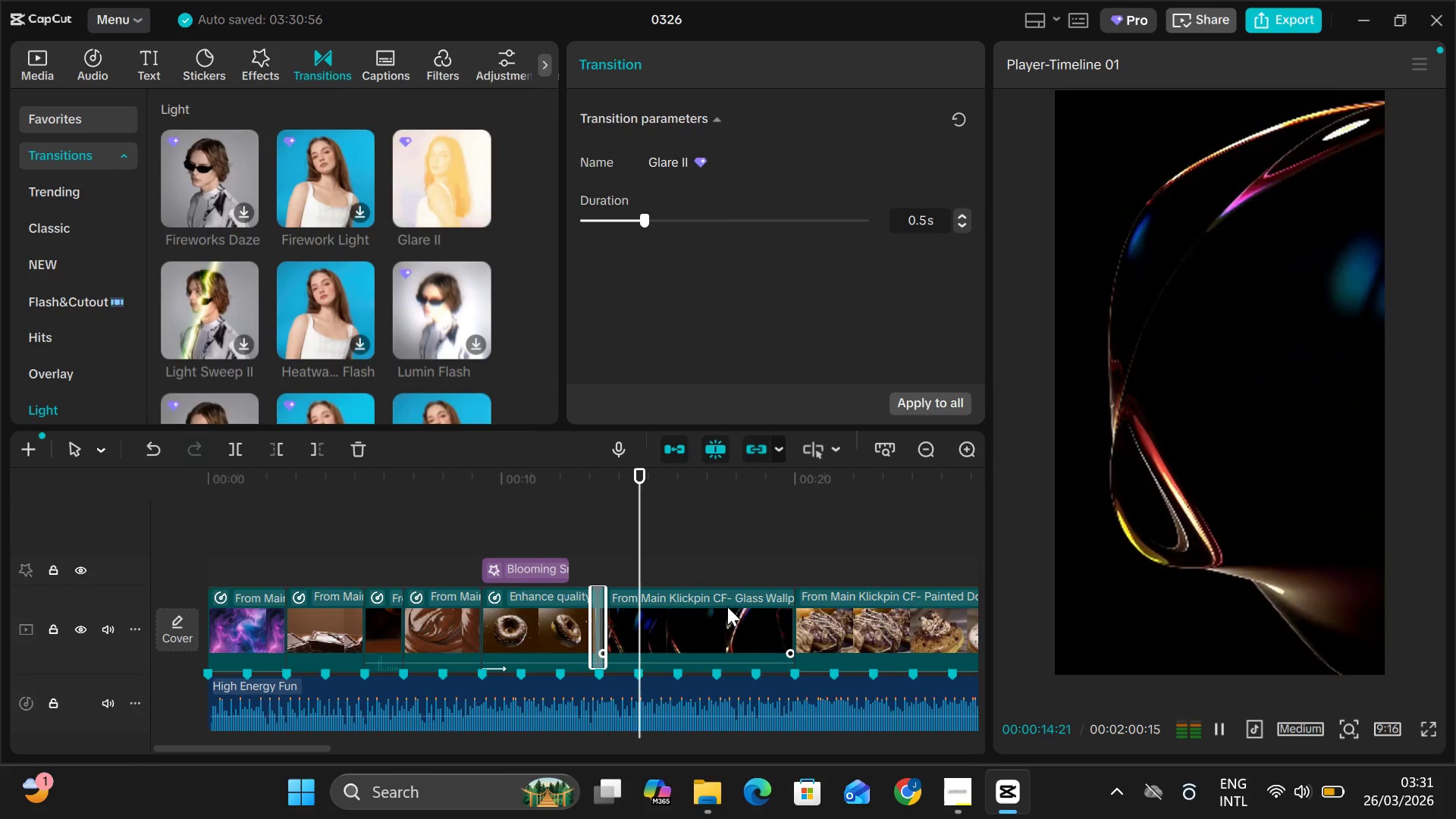 
key(Space)
 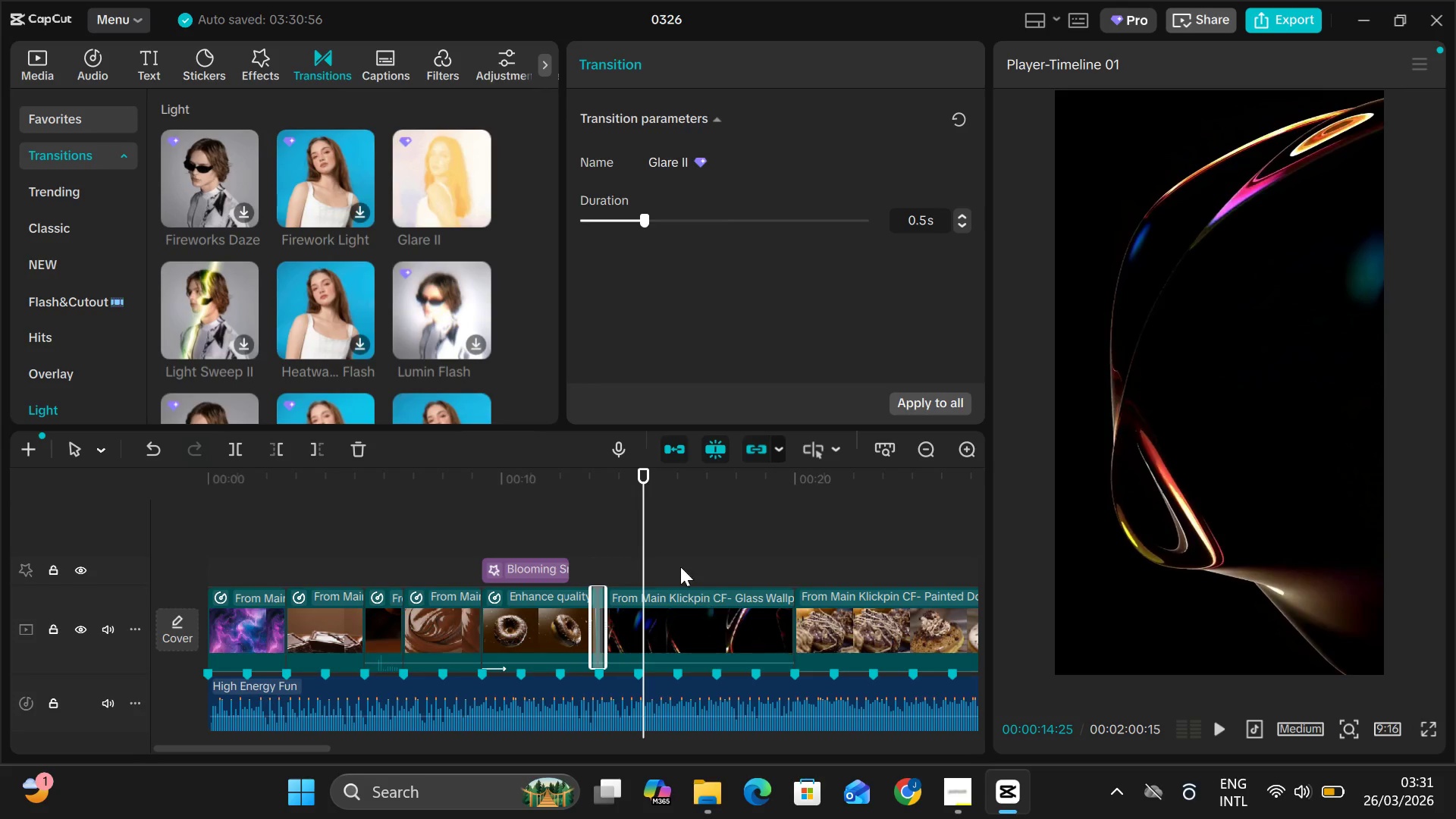 
left_click_drag(start_coordinate=[644, 520], to_coordinate=[591, 516])
 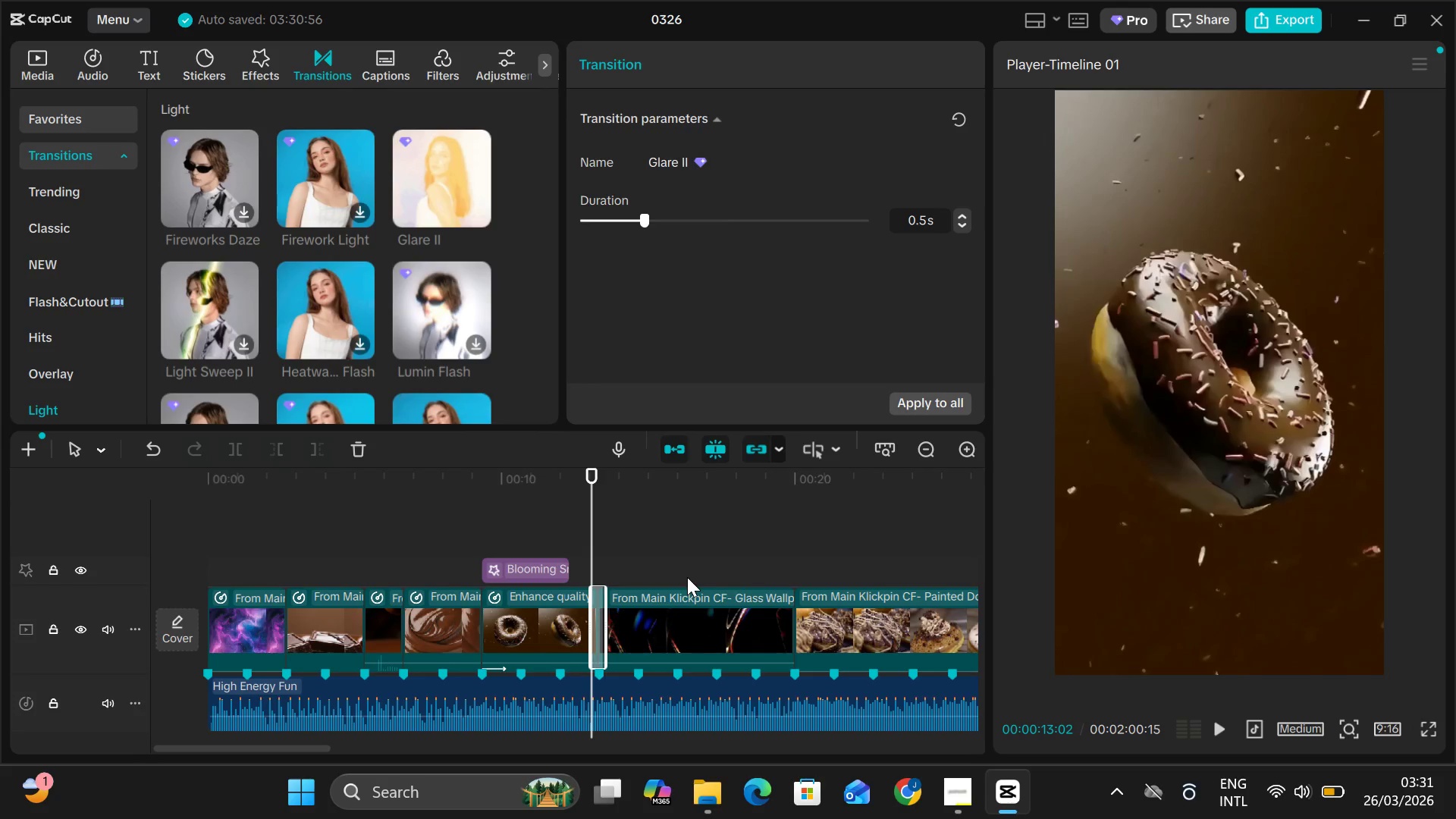 
key(Space)
 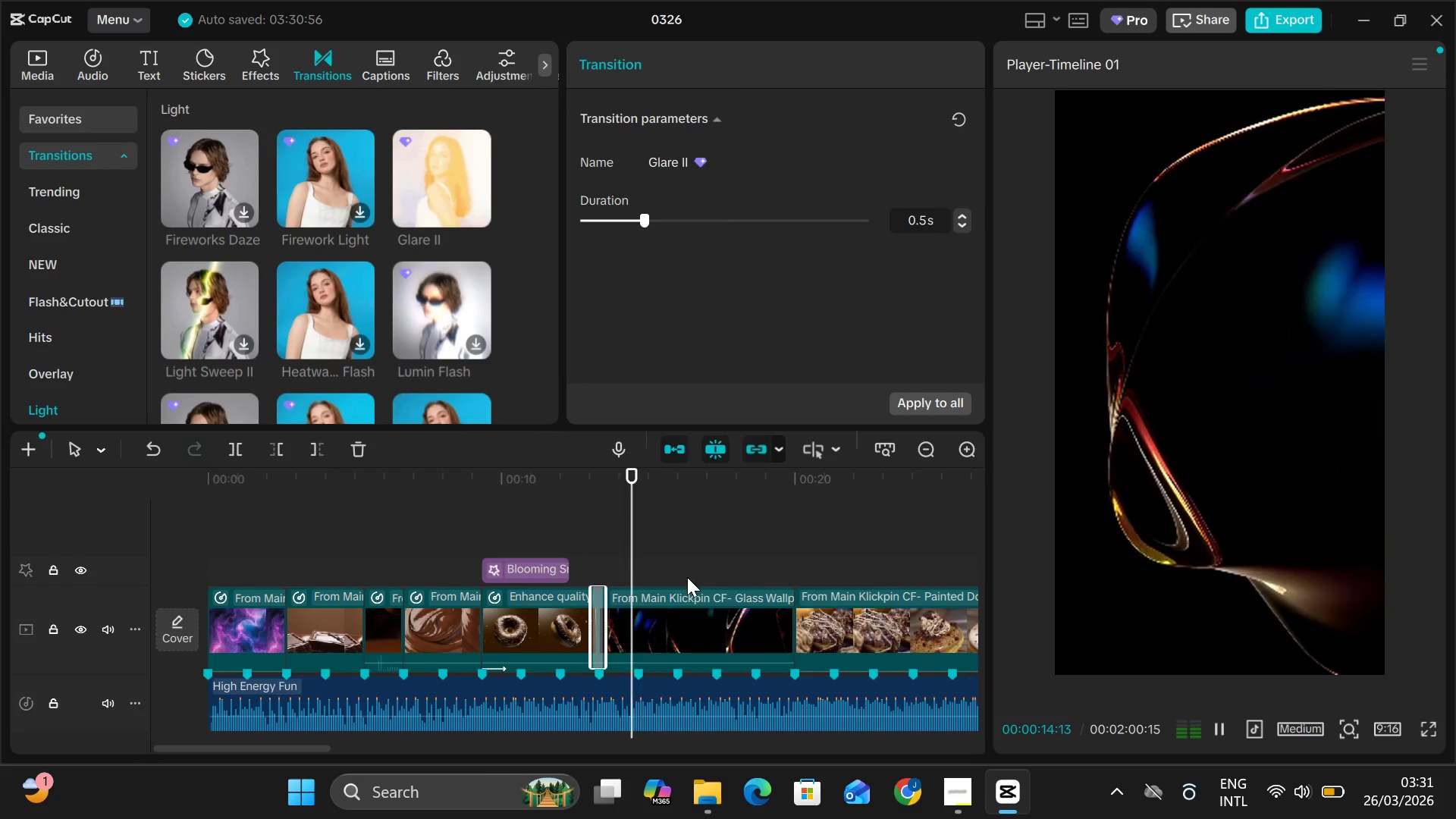 
key(Space)
 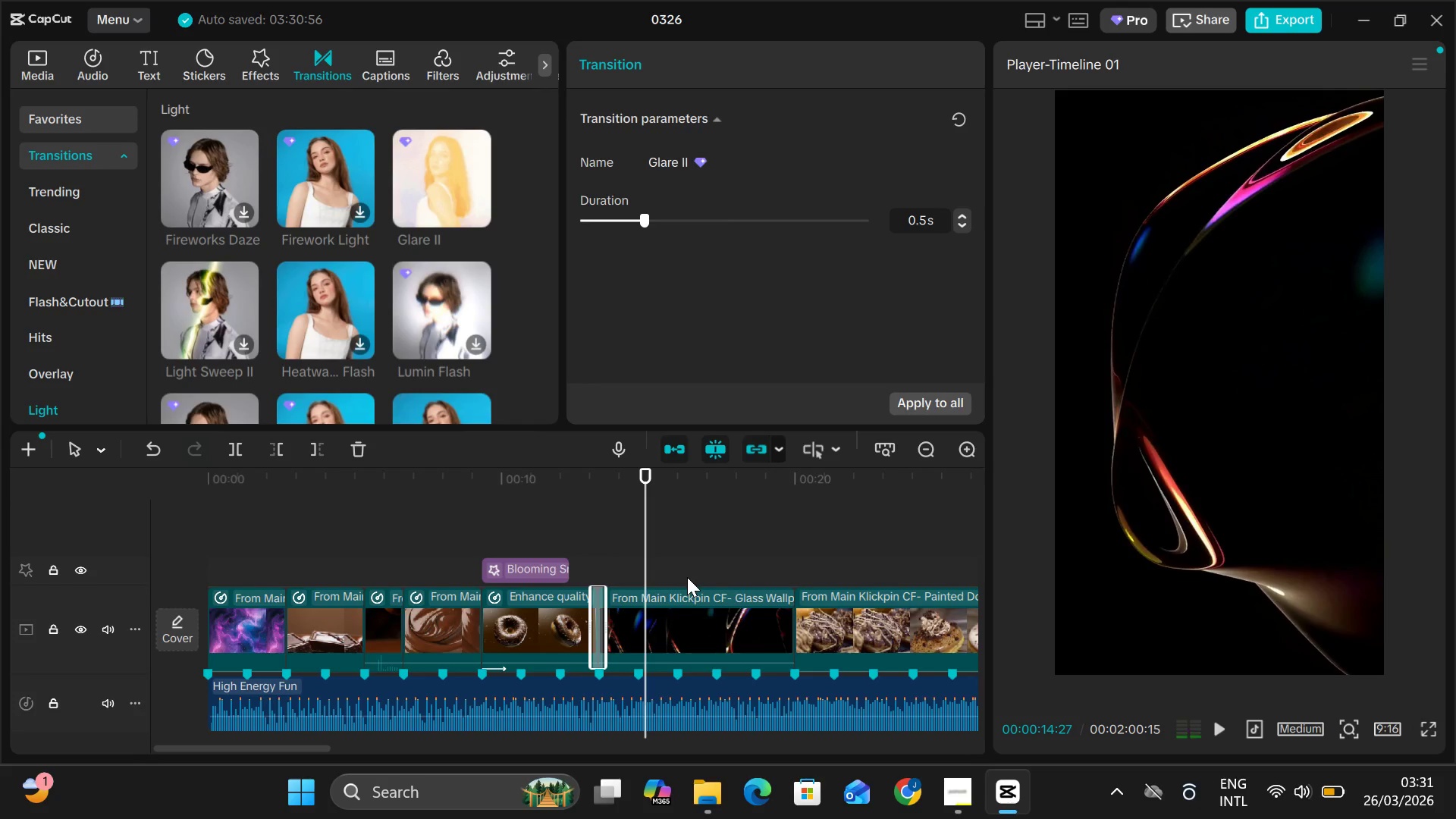 
key(Space)
 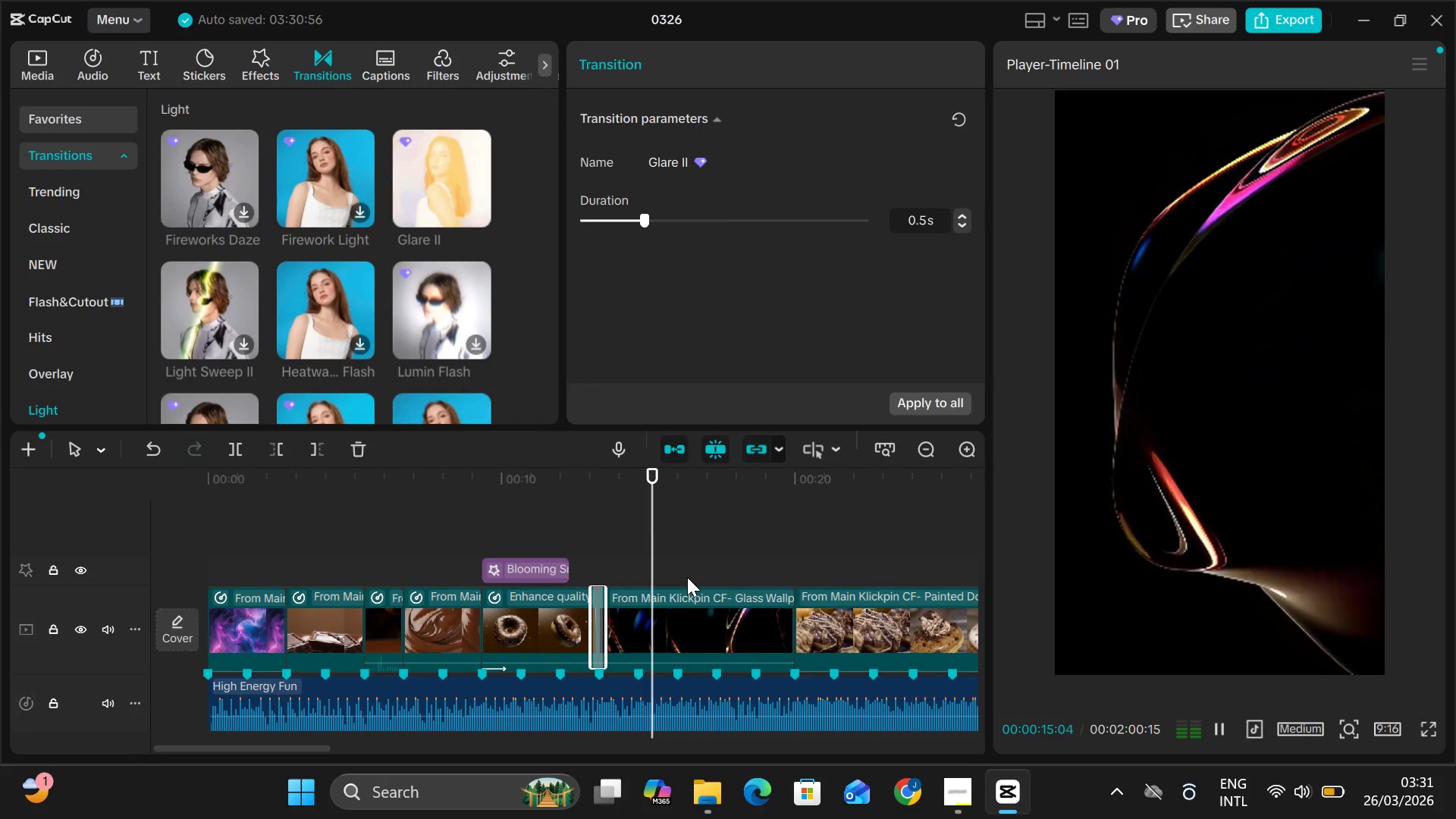 
key(Space)
 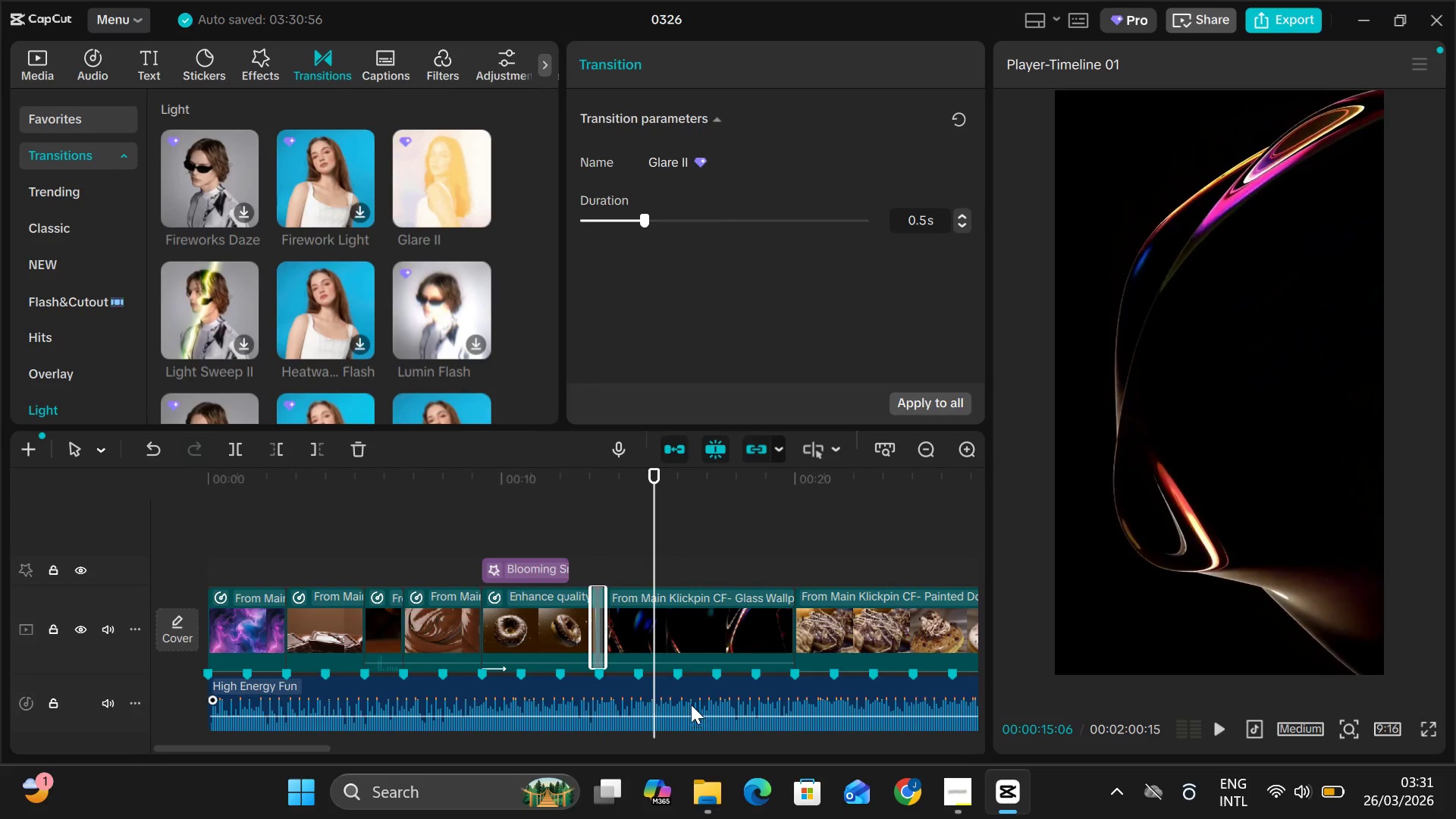 
left_click([686, 658])
 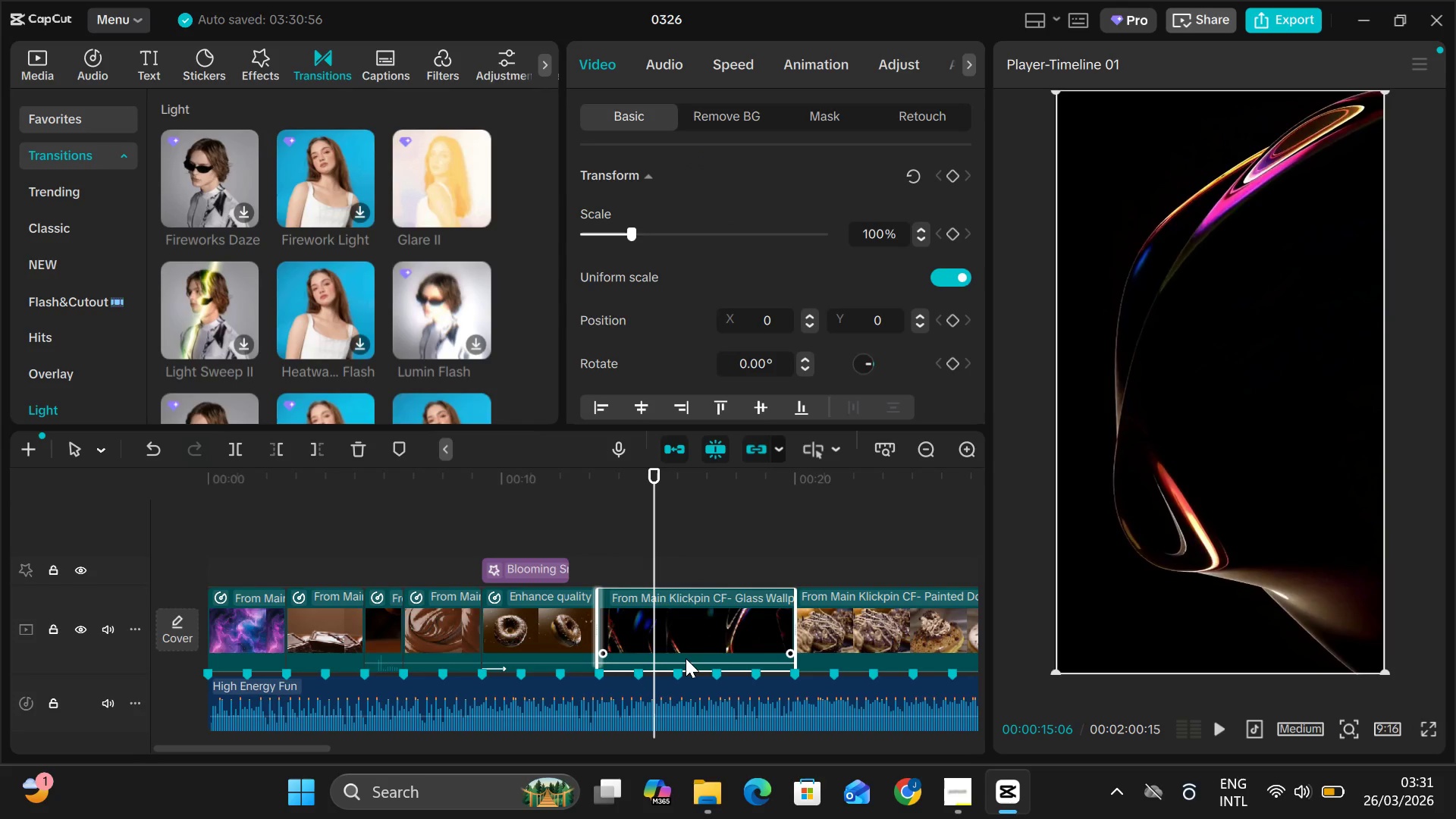 
hold_key(key=ControlLeft, duration=1.52)
 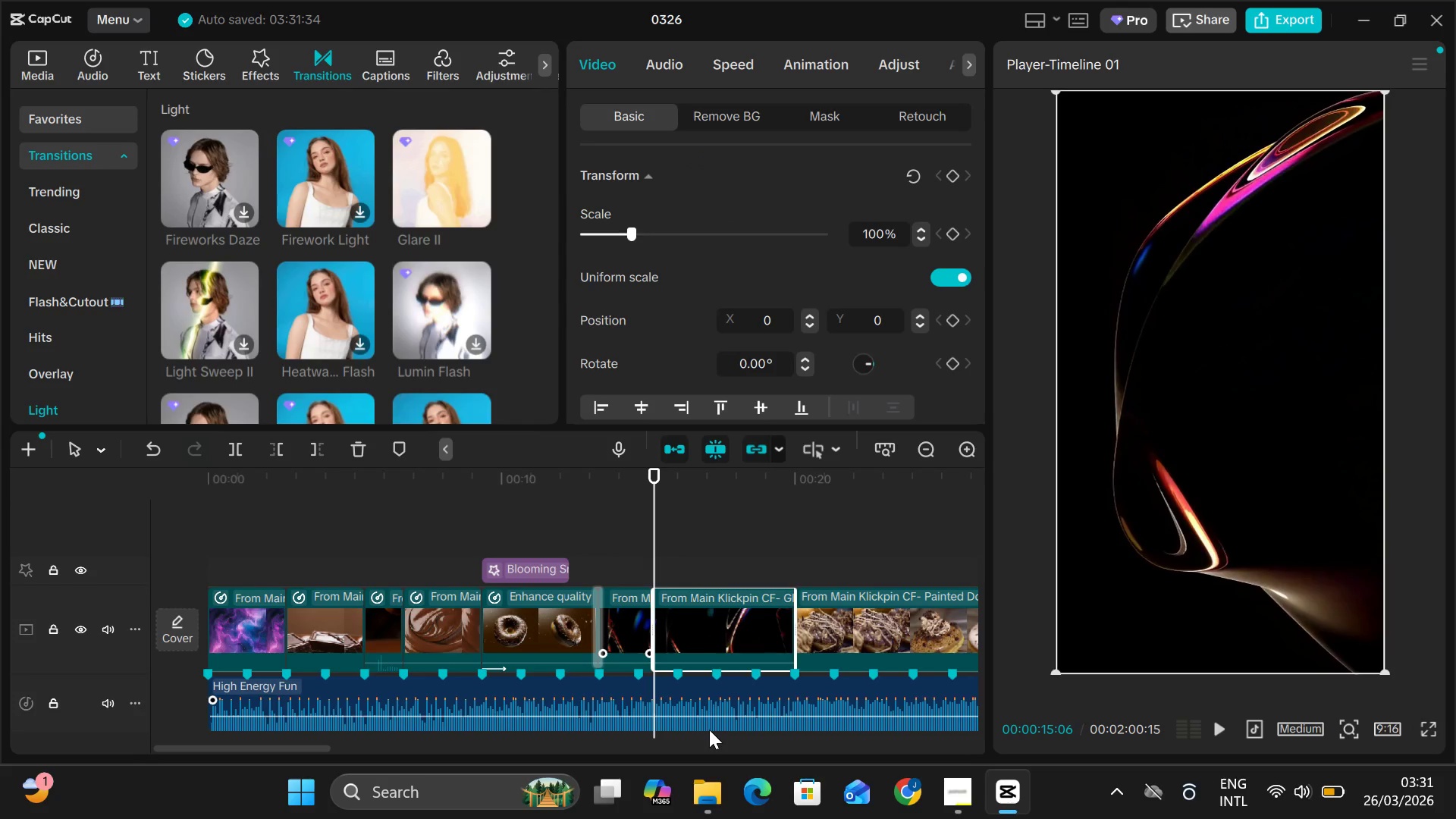 
key(Control+B)
 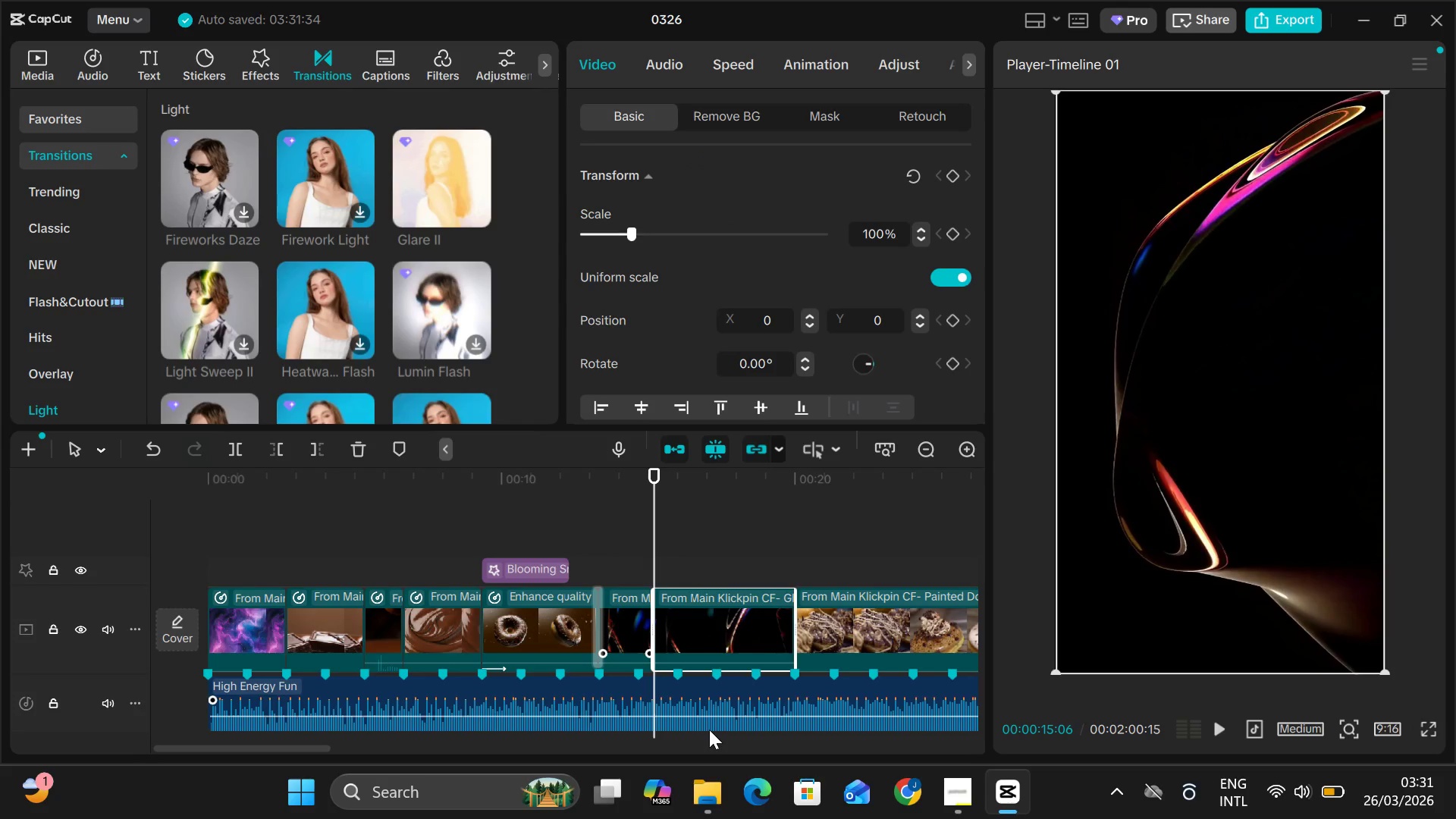 
key(Backspace)
 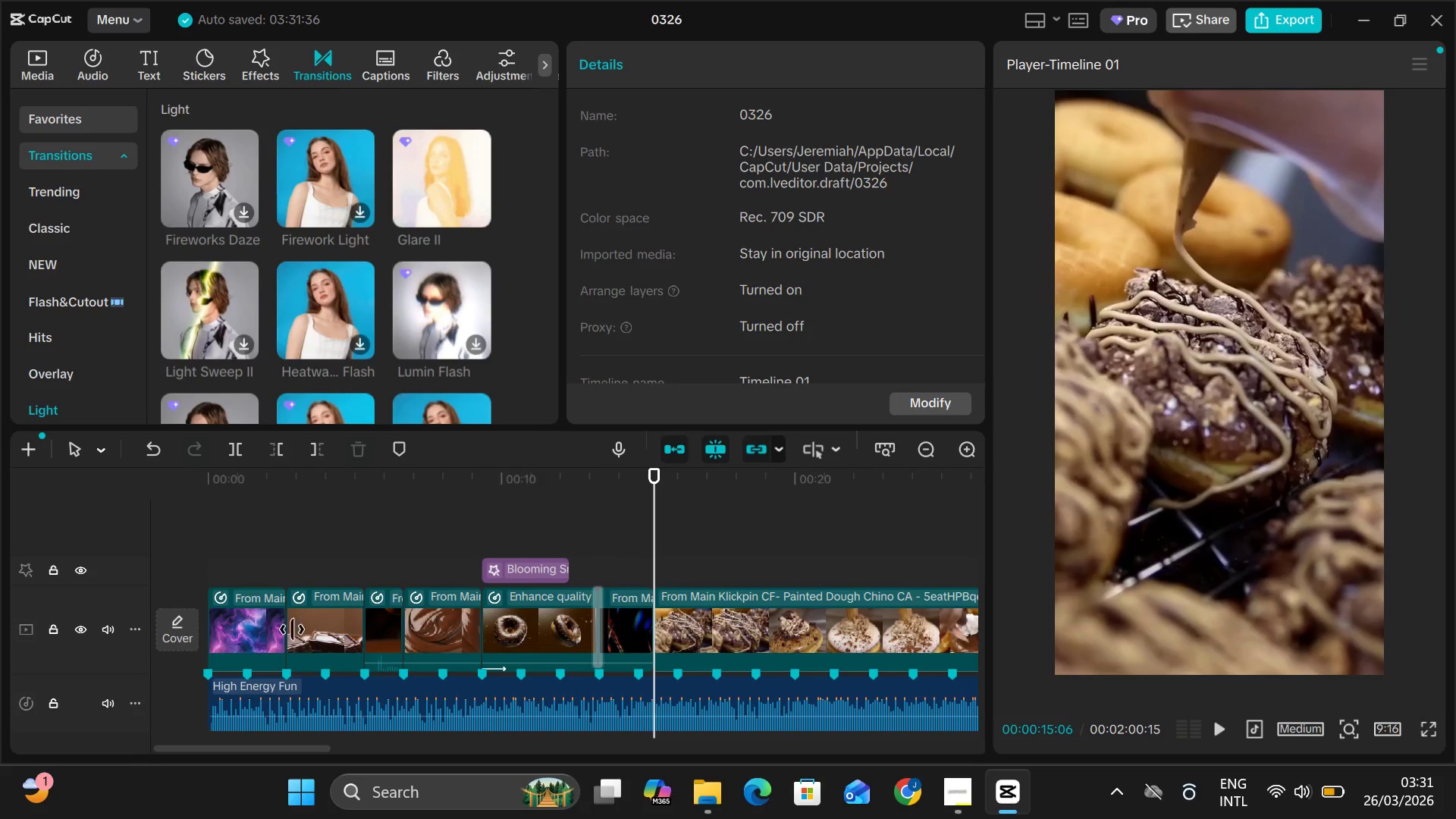 
left_click([274, 549])
 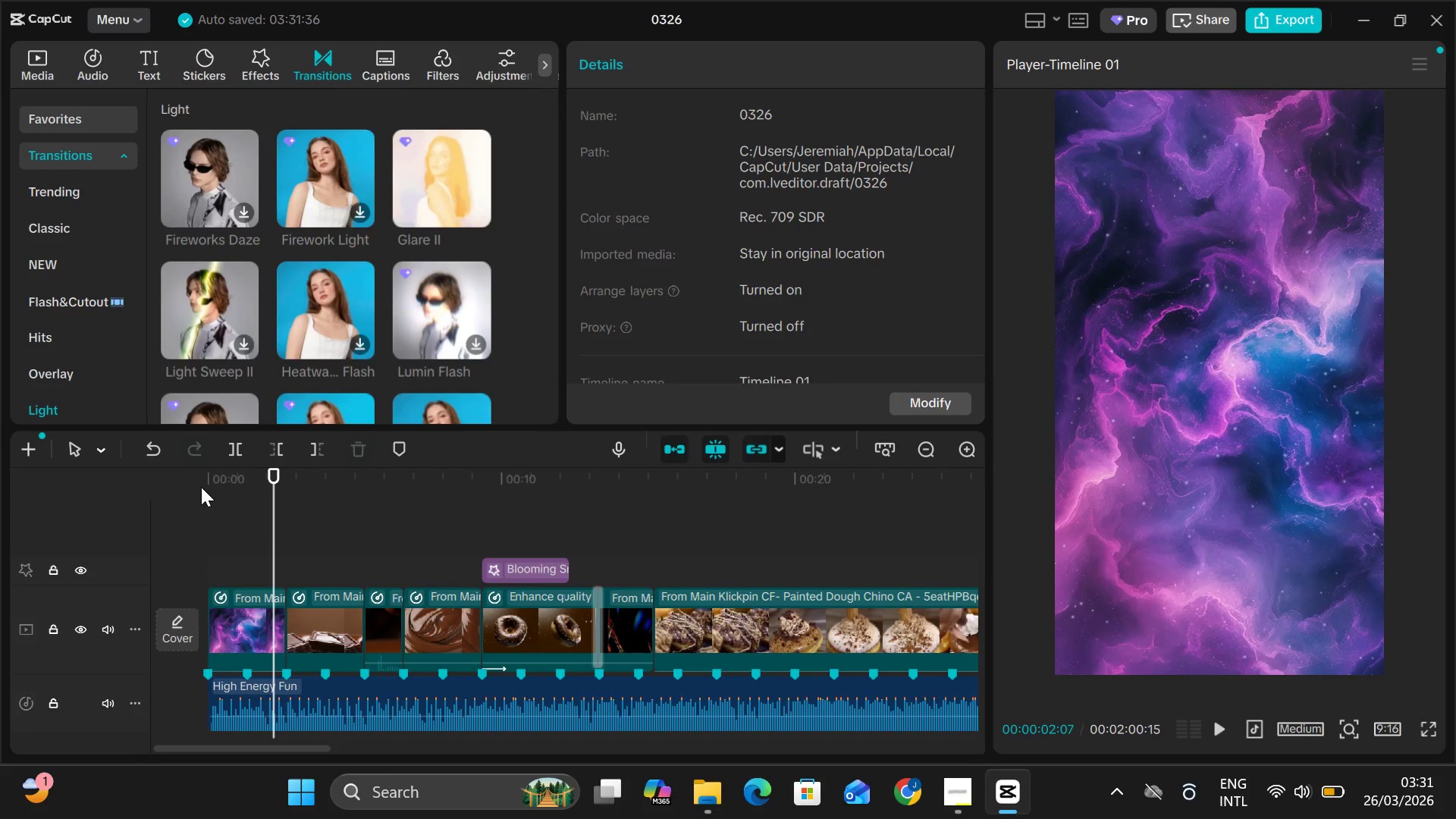 
left_click([209, 469])
 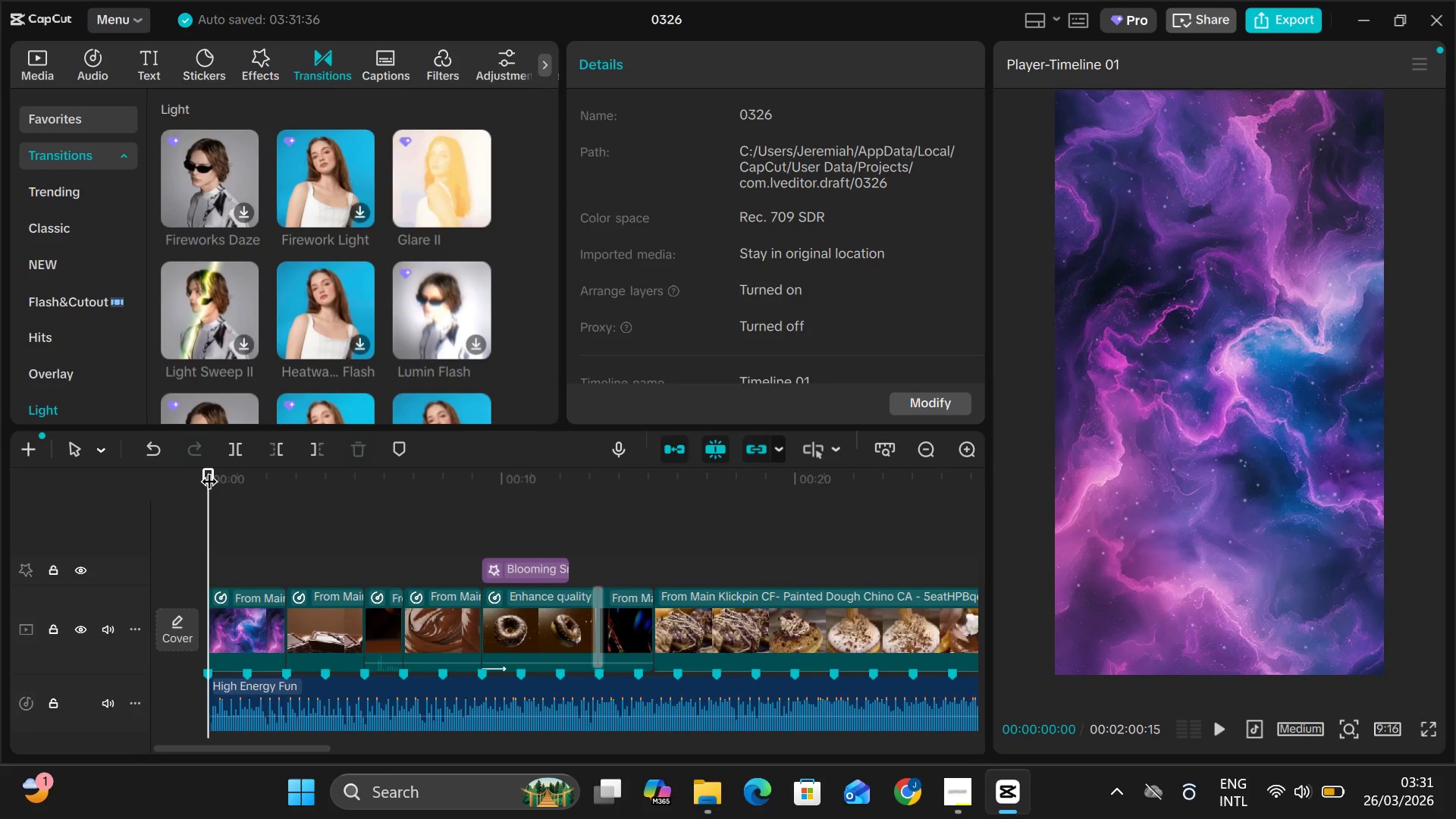 
key(Space)
 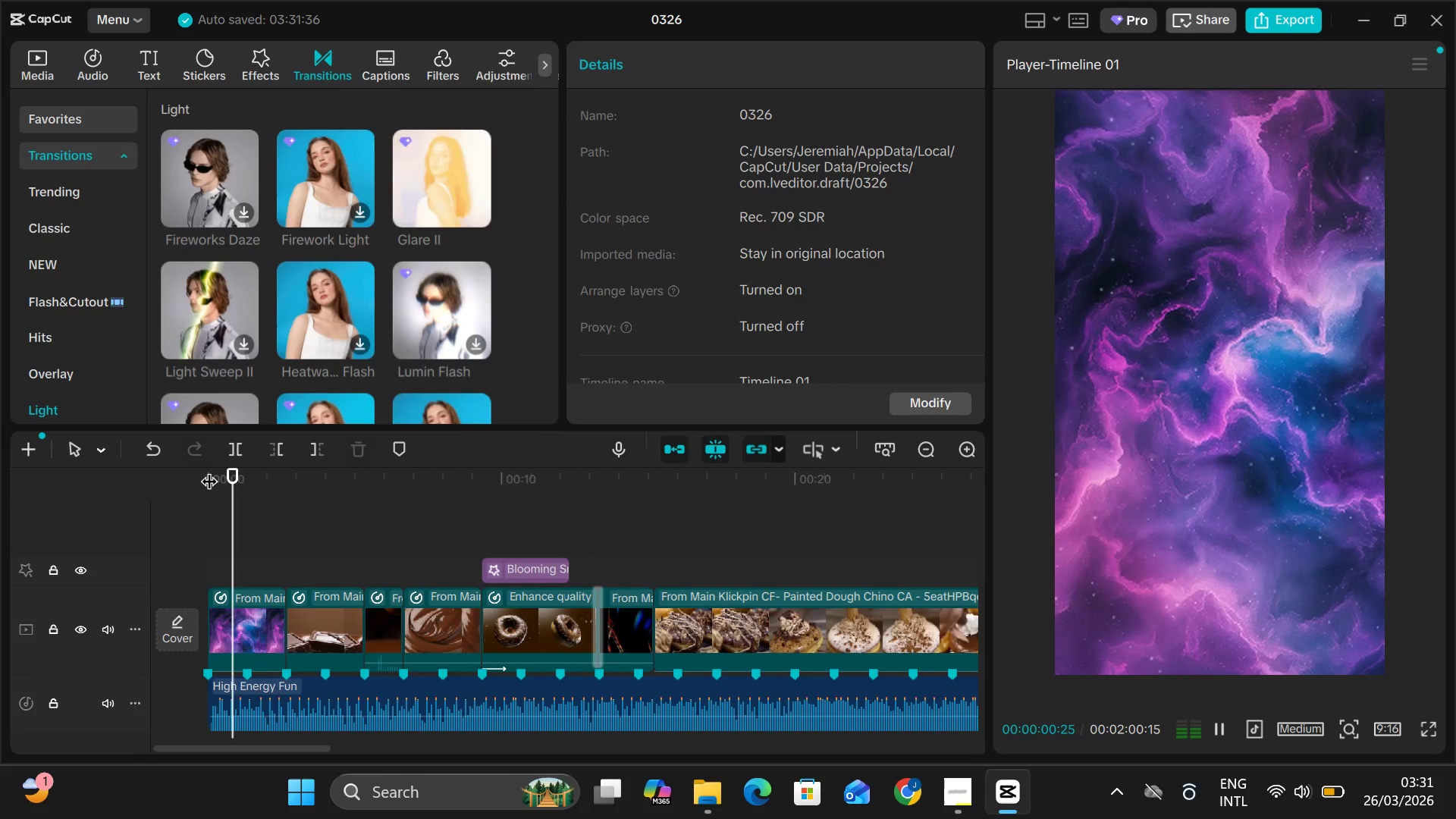 
key(Space)
 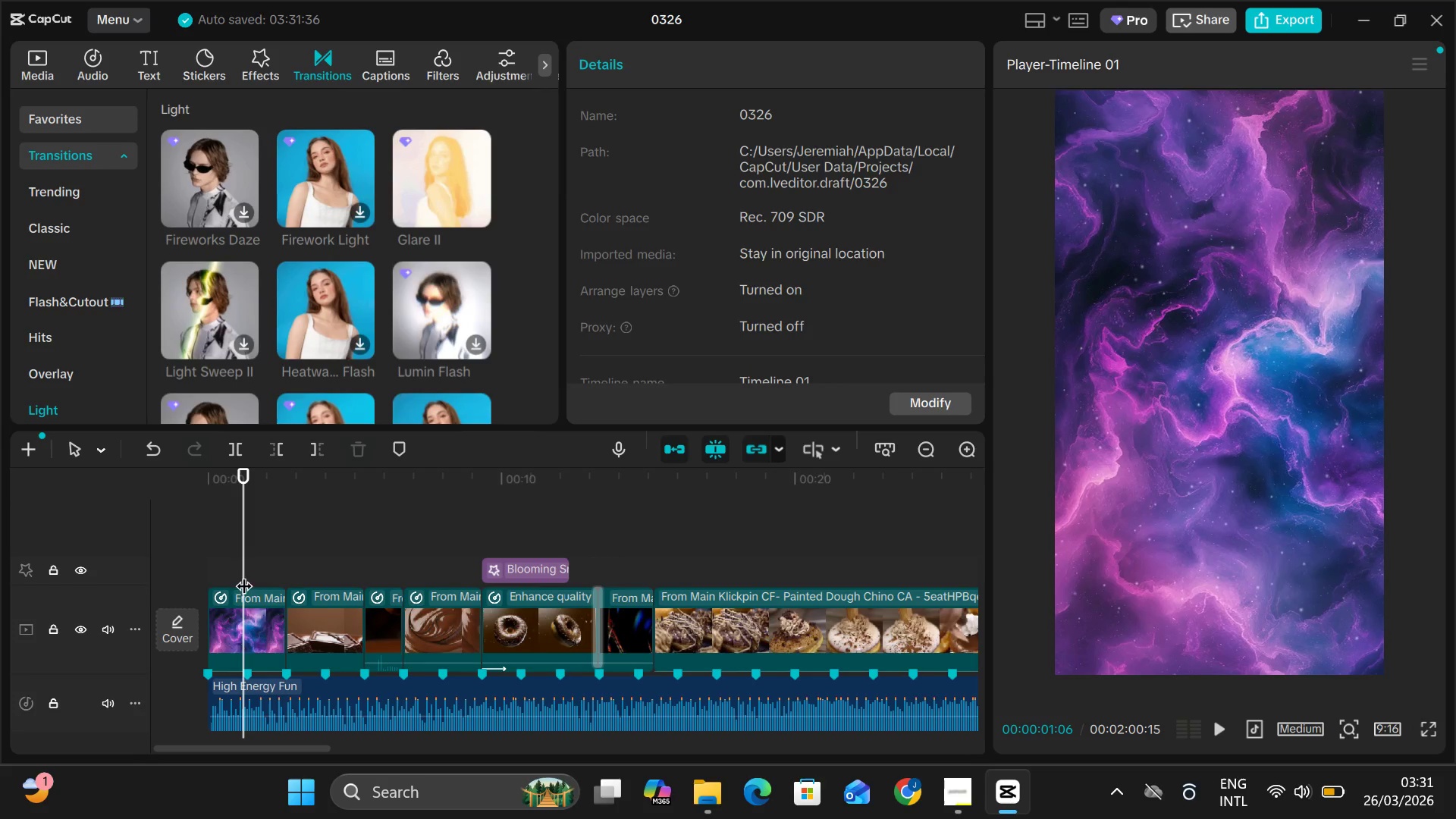 
left_click([265, 602])
 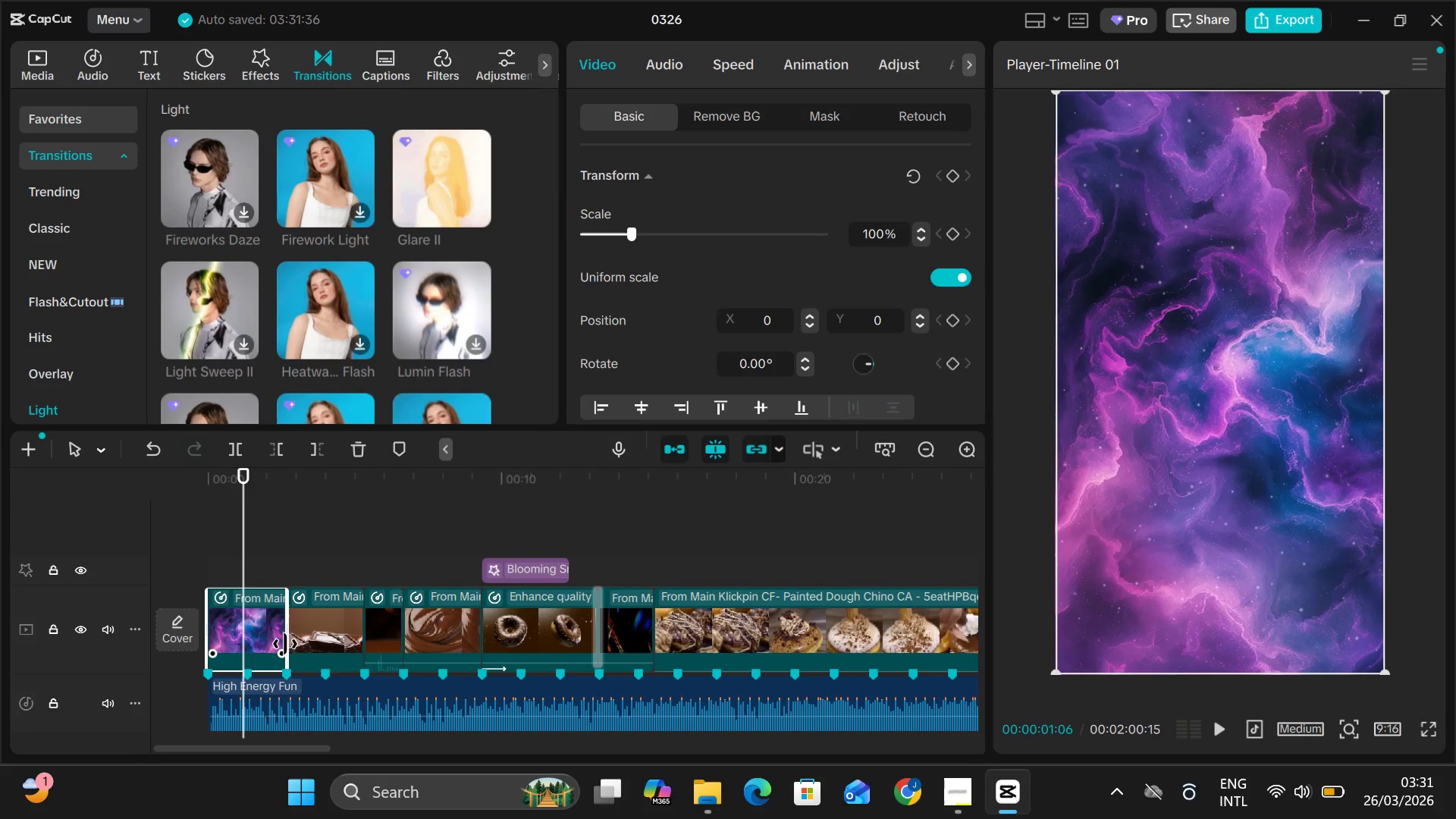 
left_click_drag(start_coordinate=[286, 644], to_coordinate=[247, 657])
 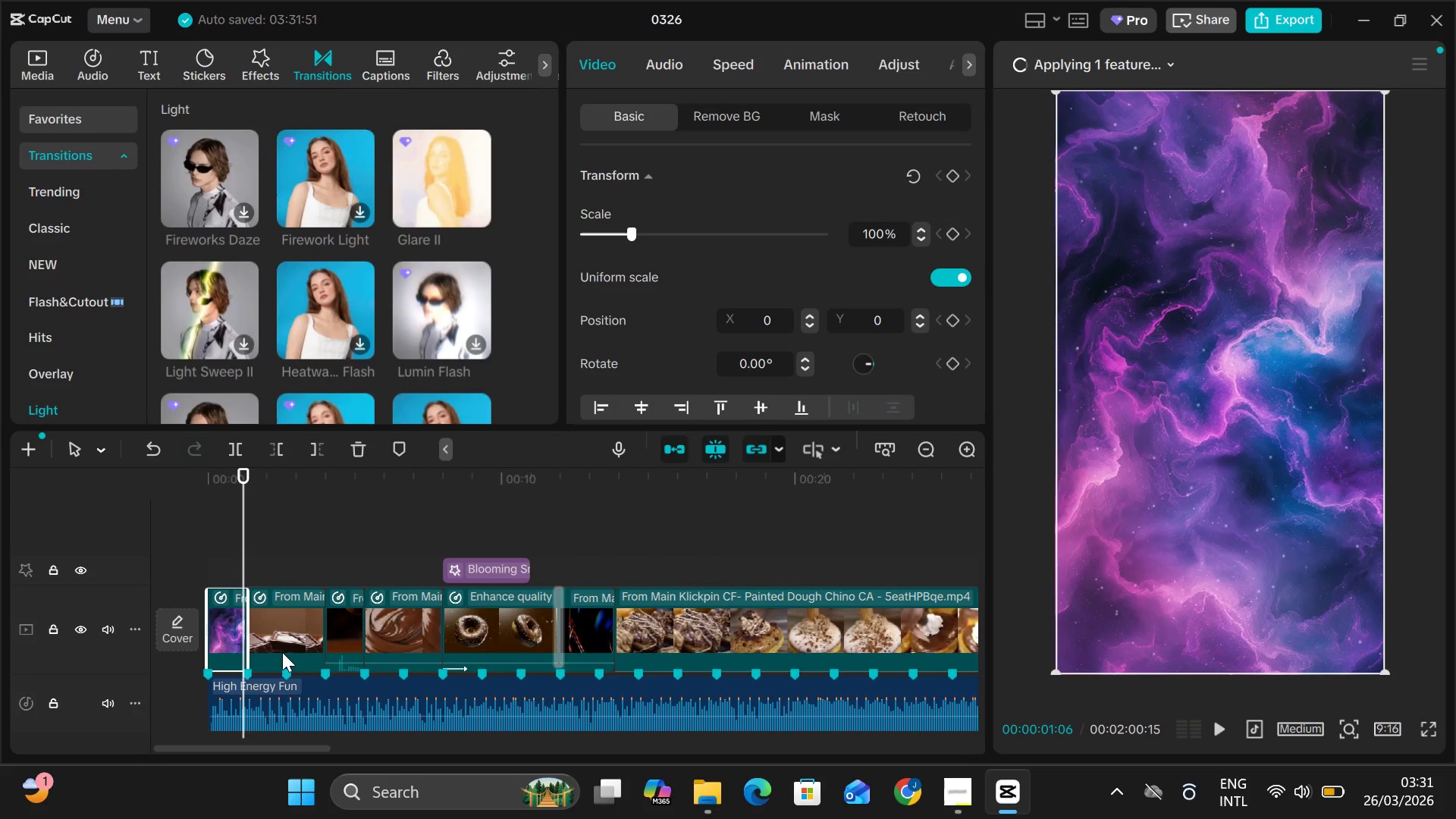 
key(Space)
 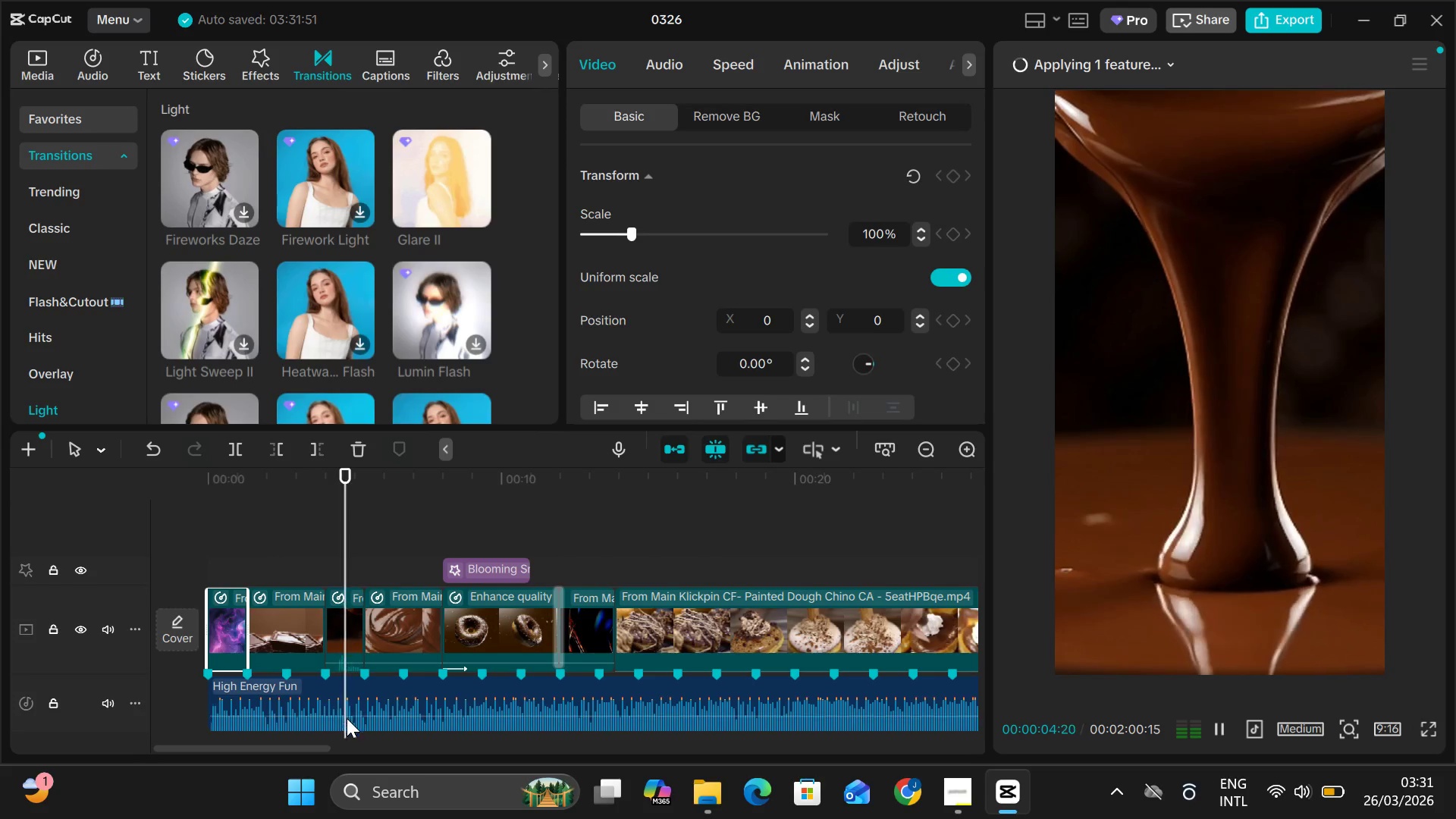 
wait(8.58)
 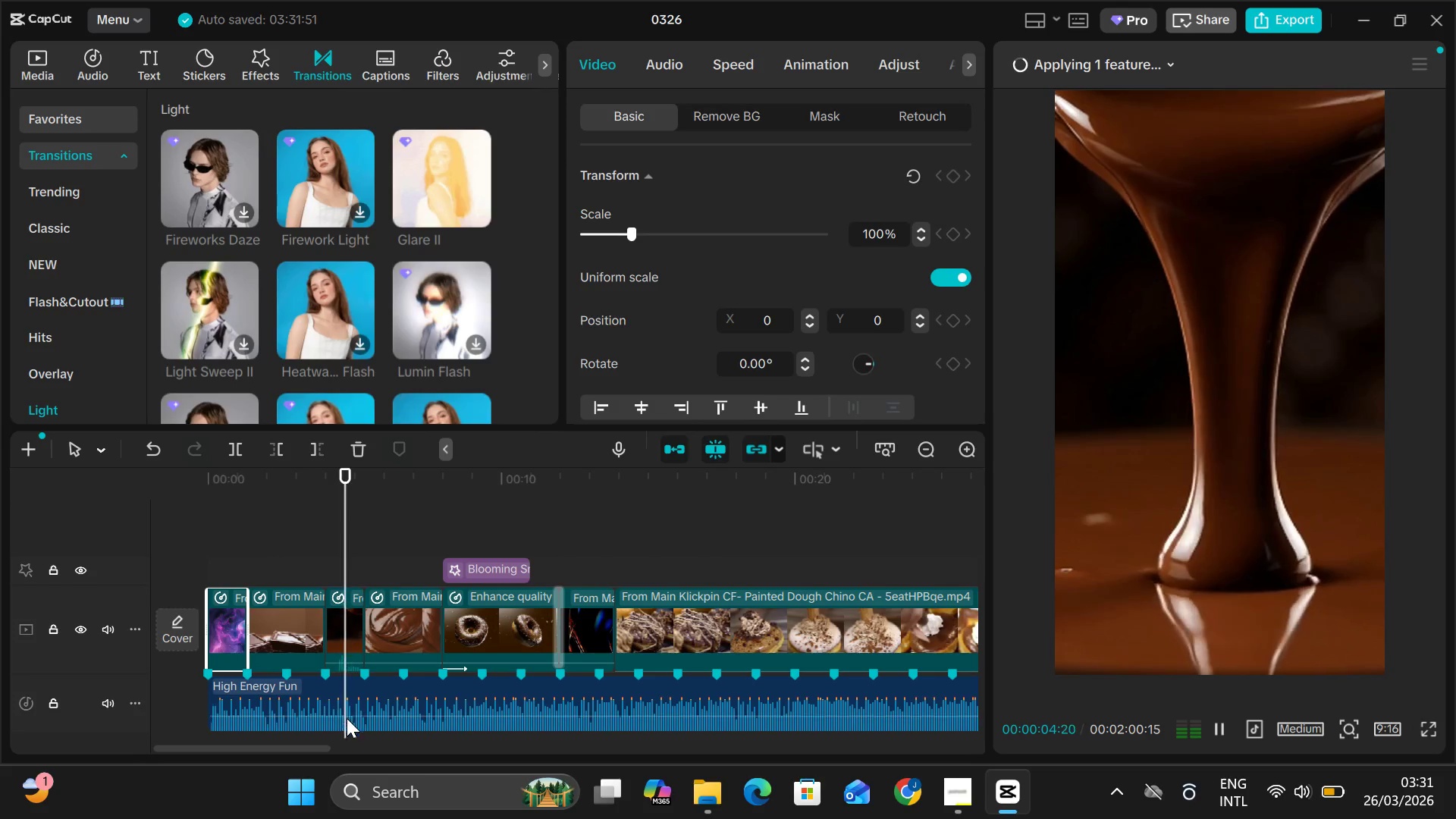 
key(Space)
 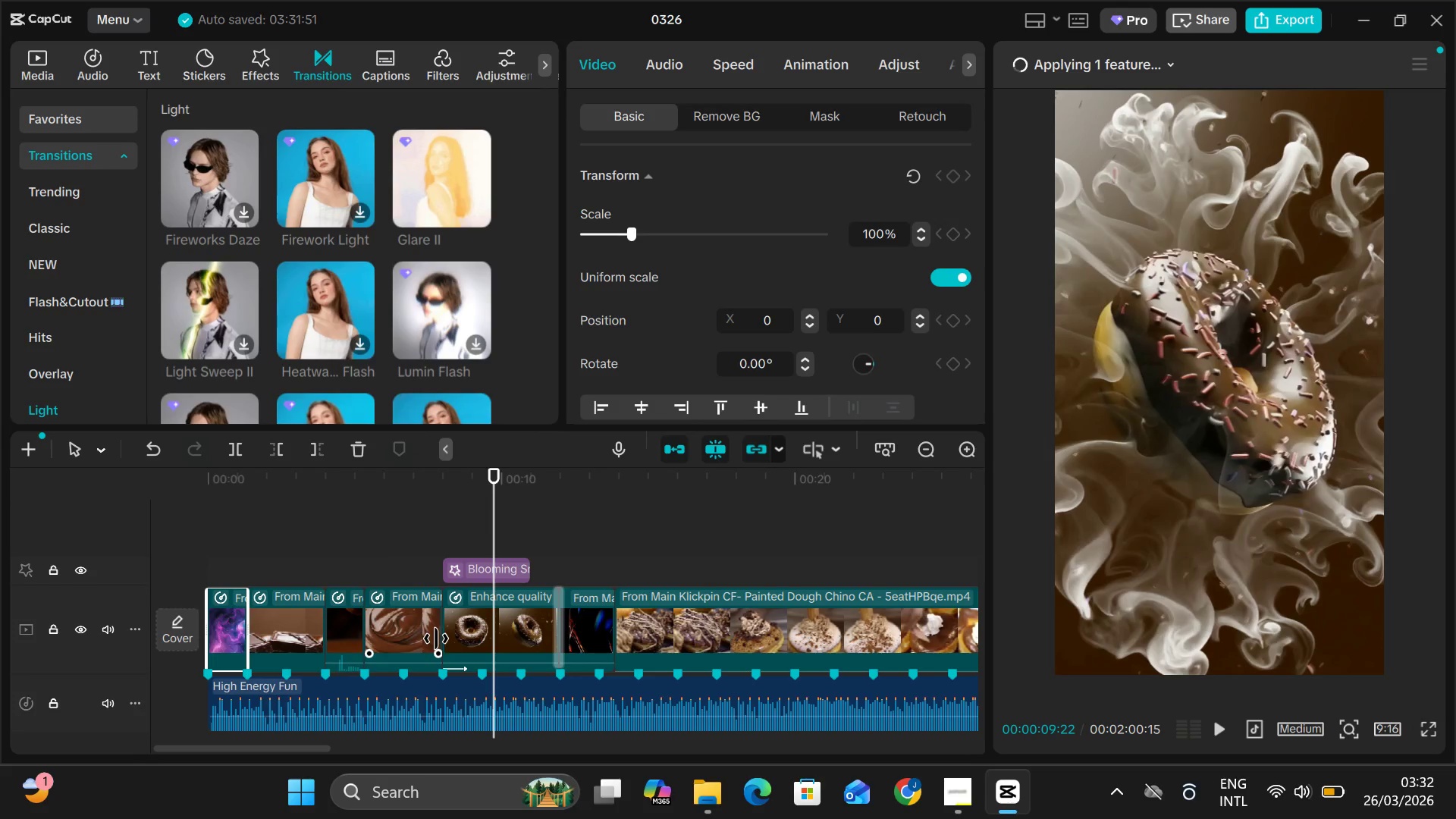 
left_click([434, 626])
 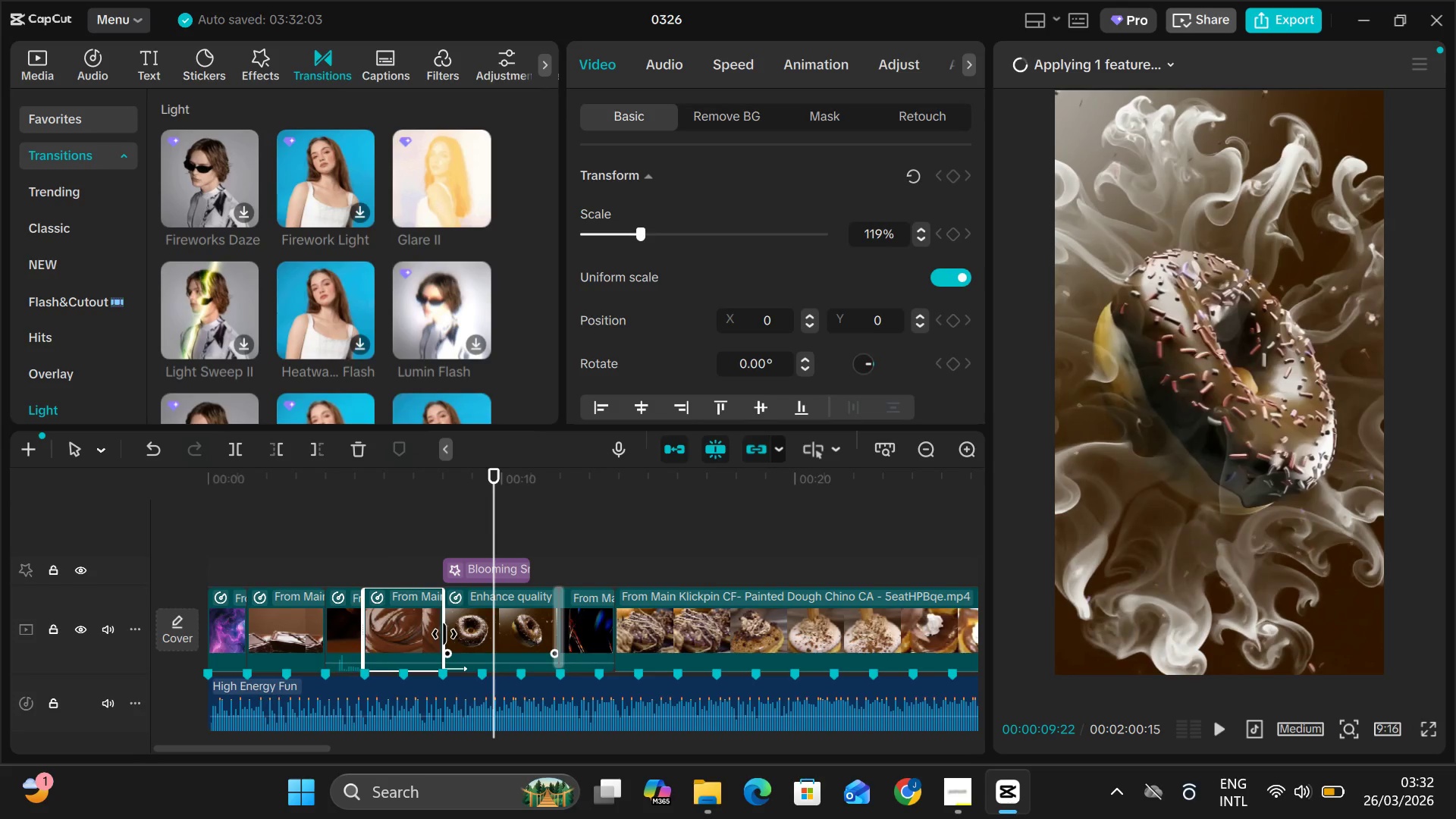 
left_click_drag(start_coordinate=[444, 634], to_coordinate=[444, 641])
 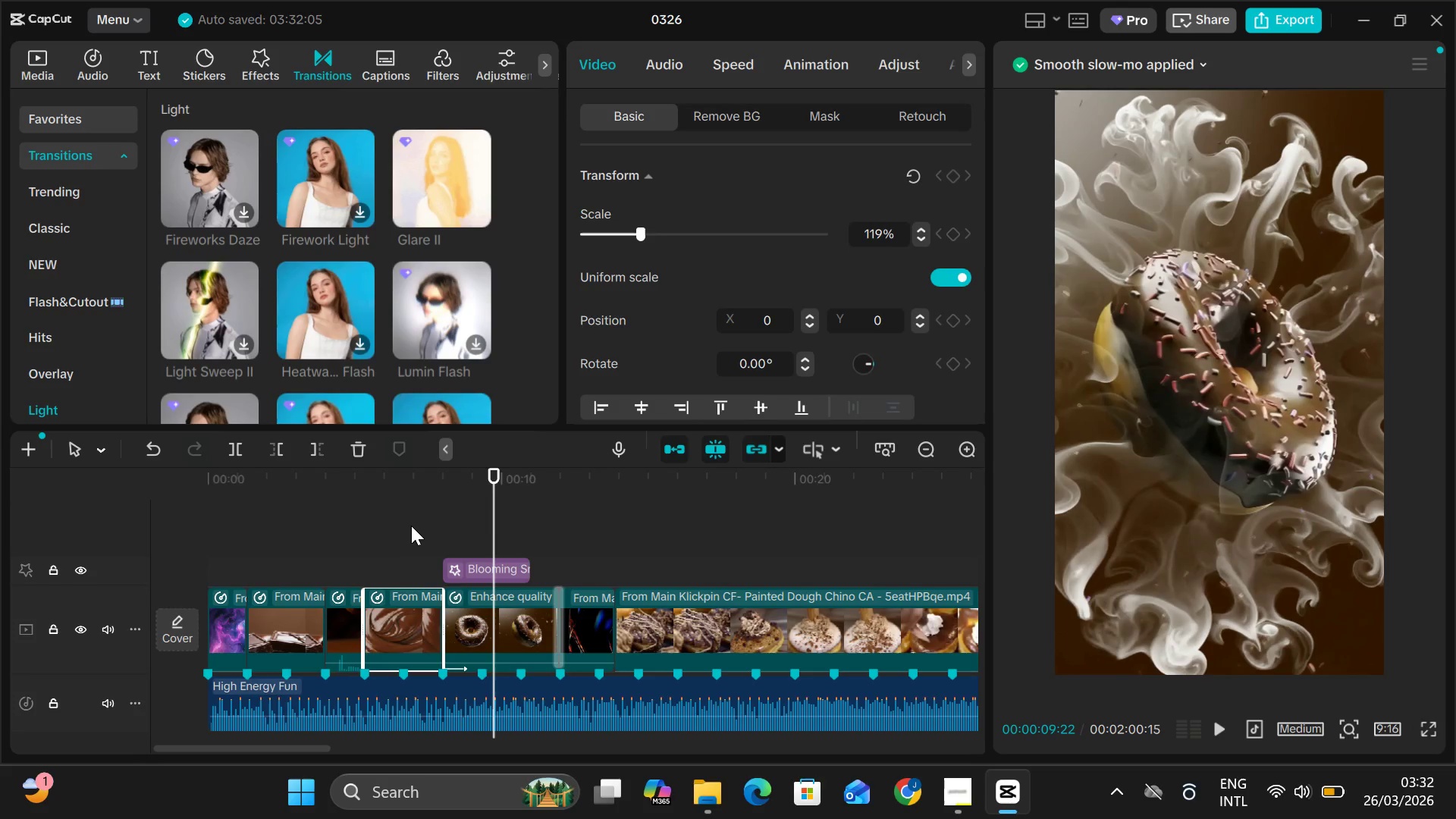 
key(Space)
 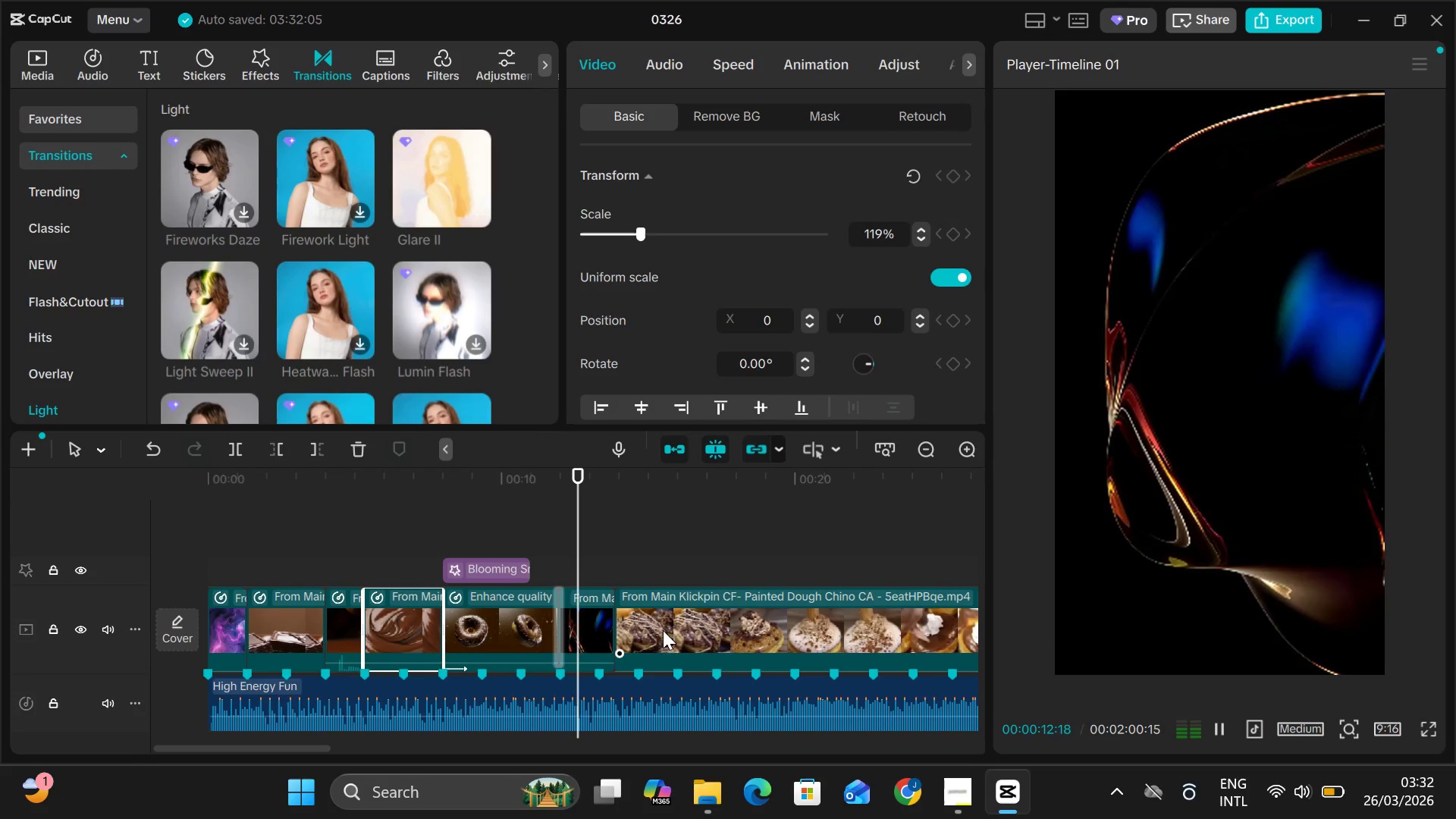 
key(Space)
 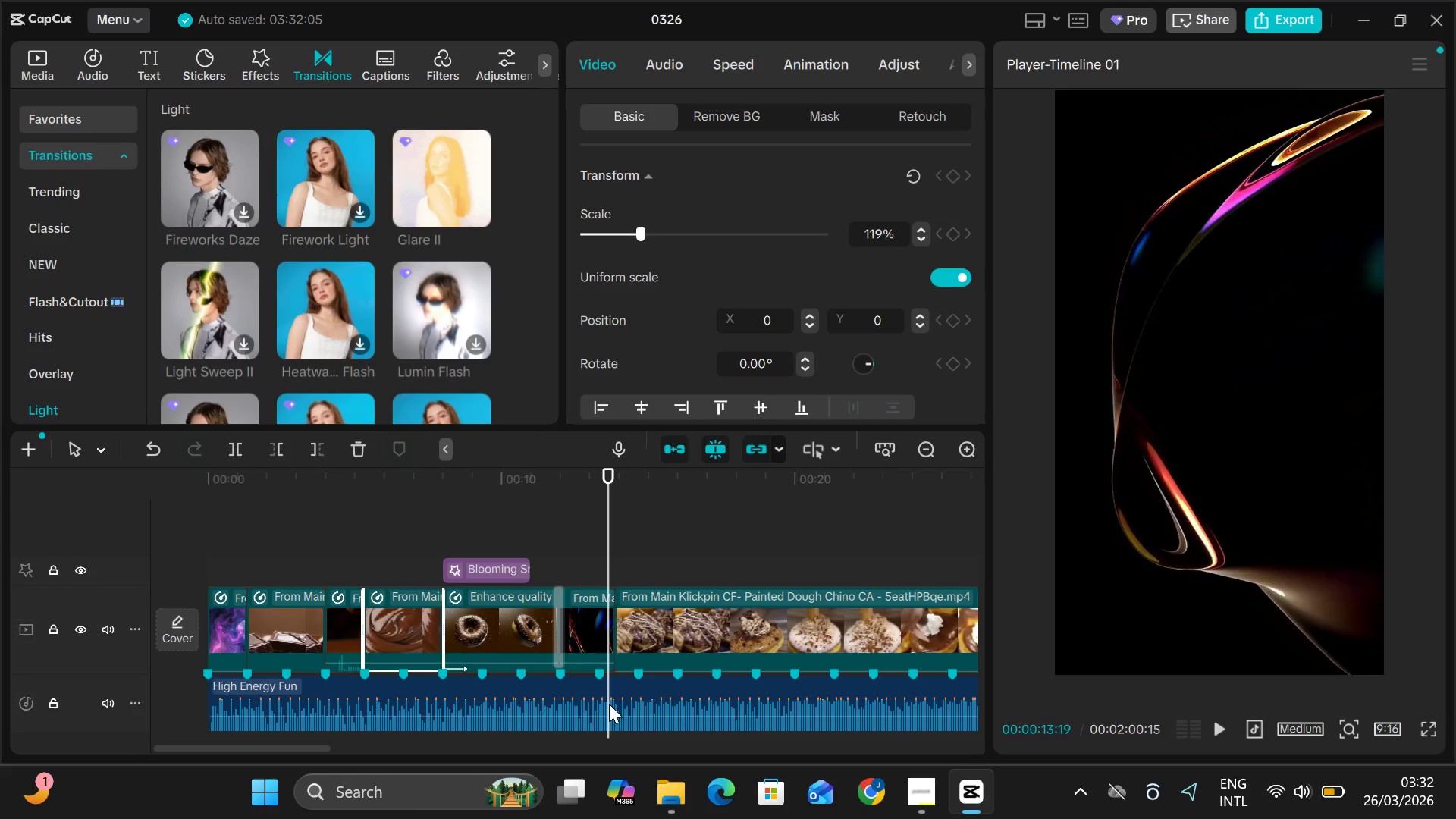 
mouse_move([689, 663])
 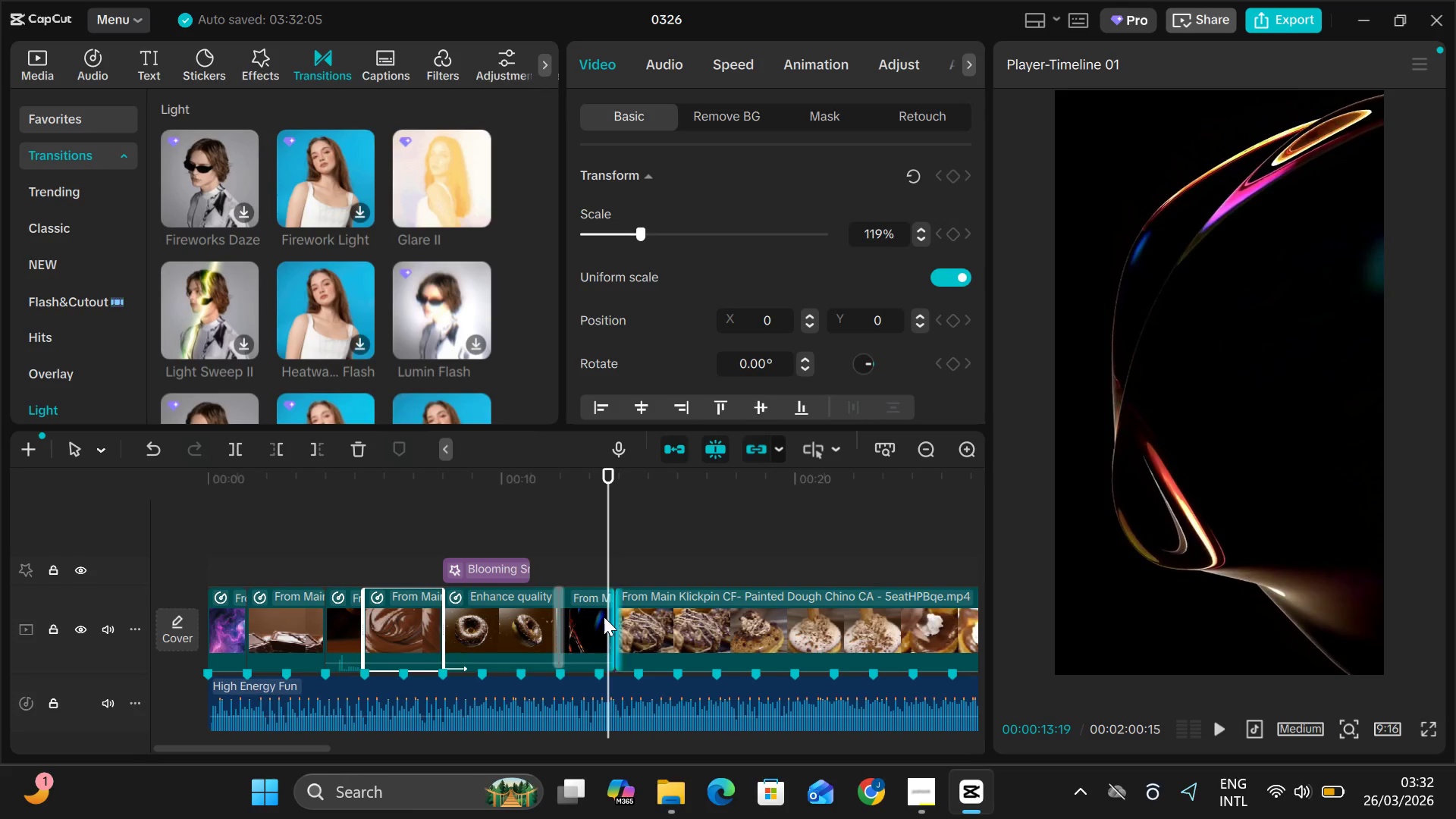 
left_click_drag(start_coordinate=[605, 555], to_coordinate=[450, 607])
 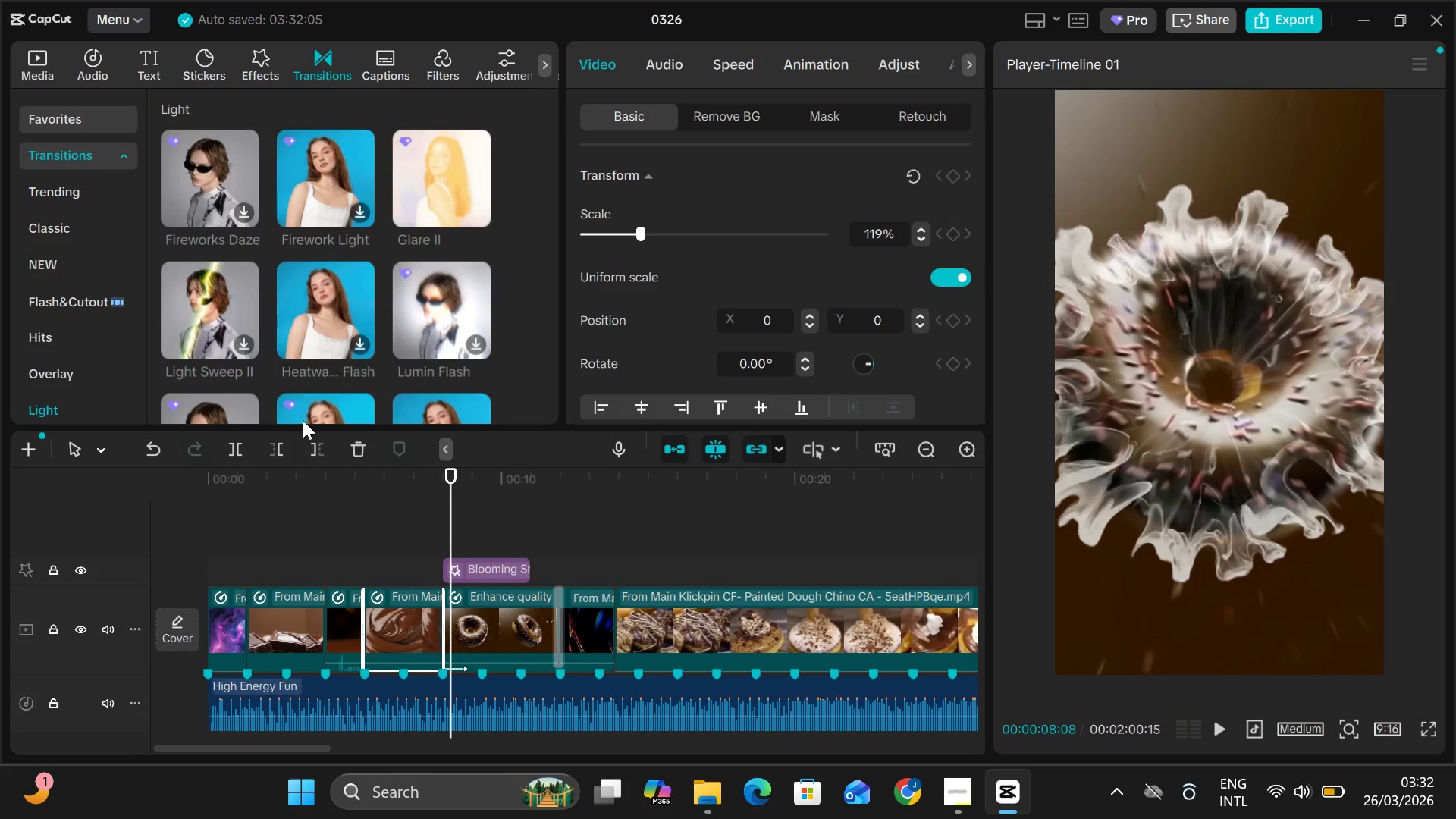 
wait(11.61)
 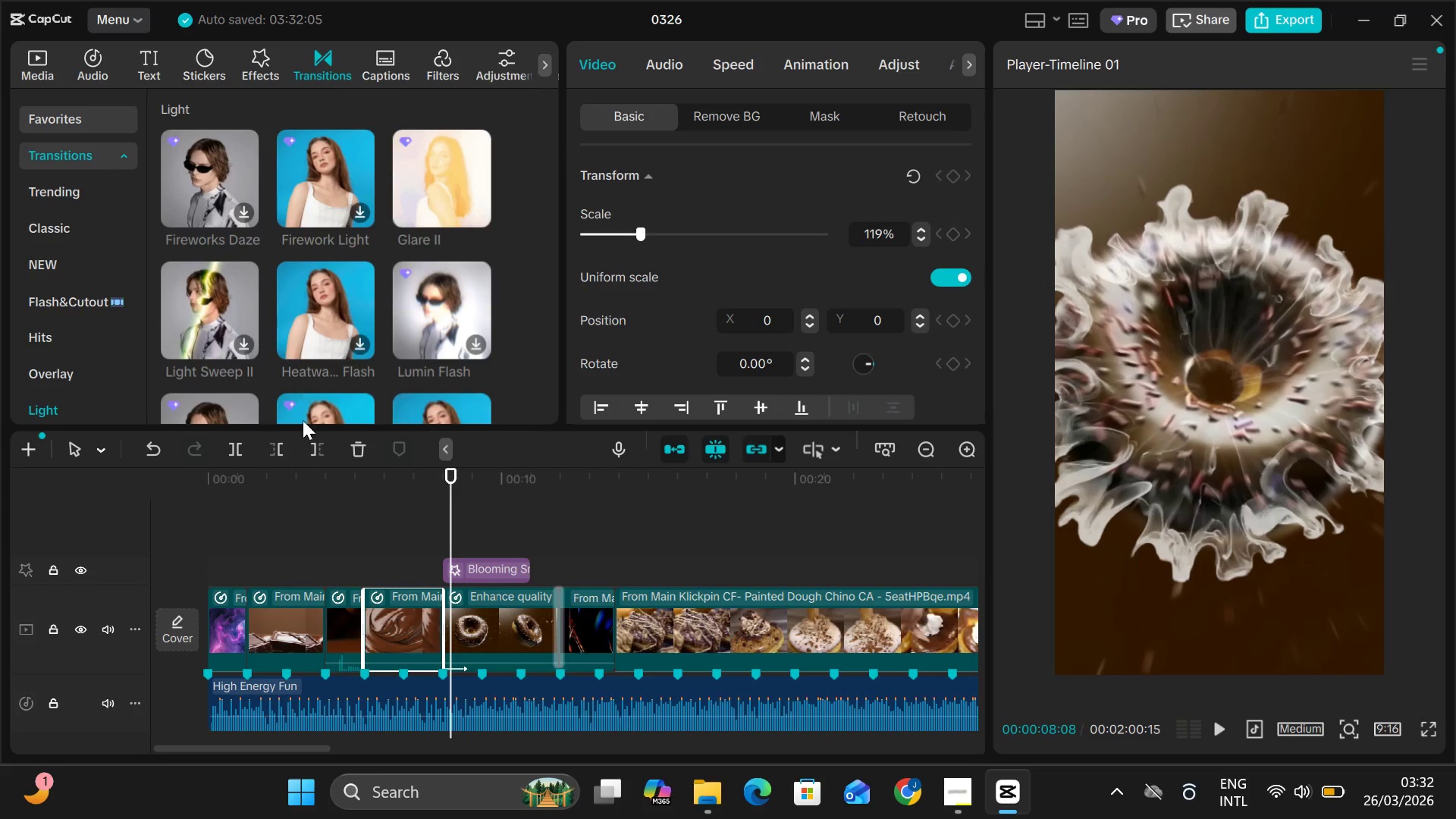 
left_click([141, 61])
 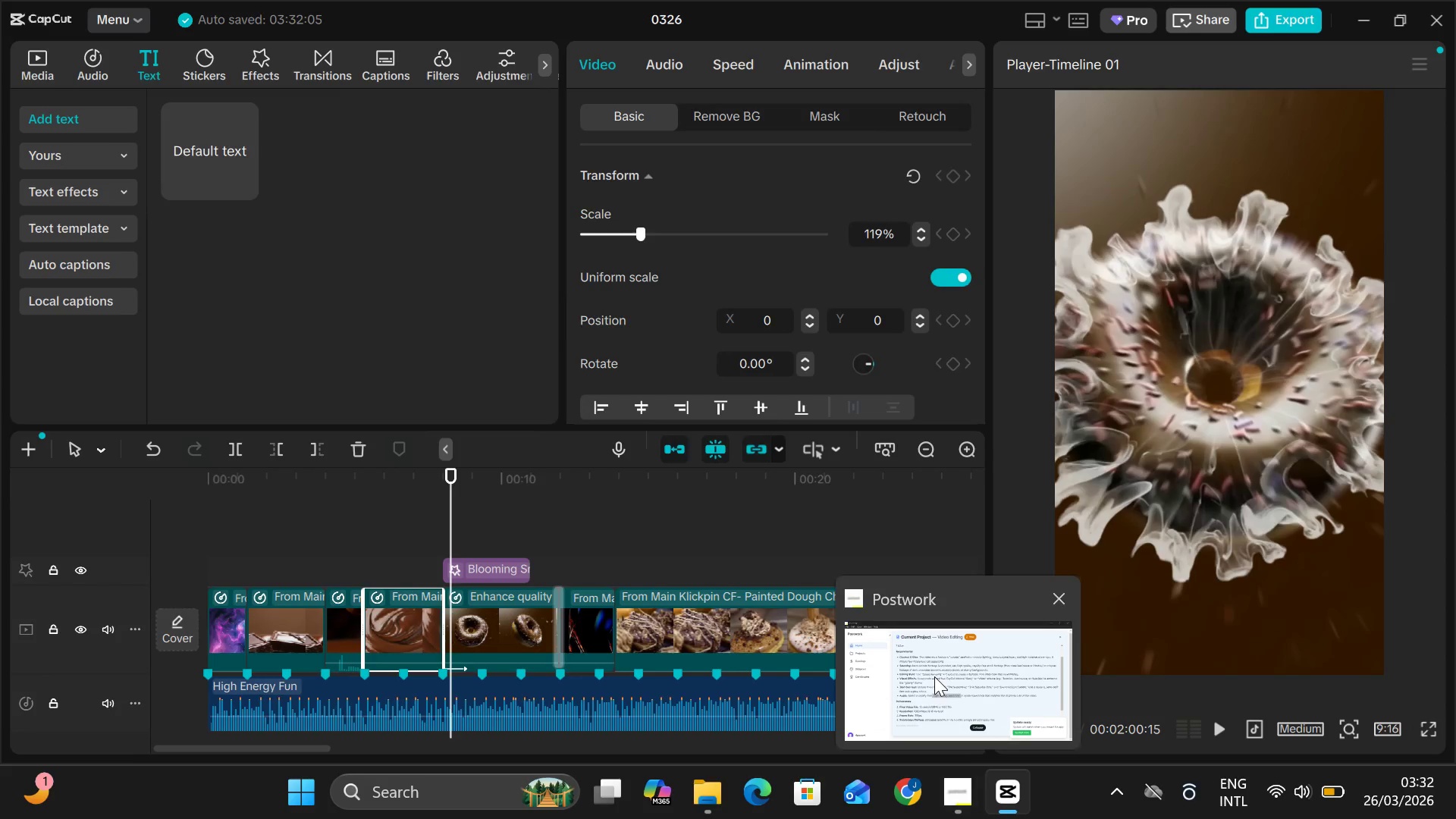 
left_click([934, 676])